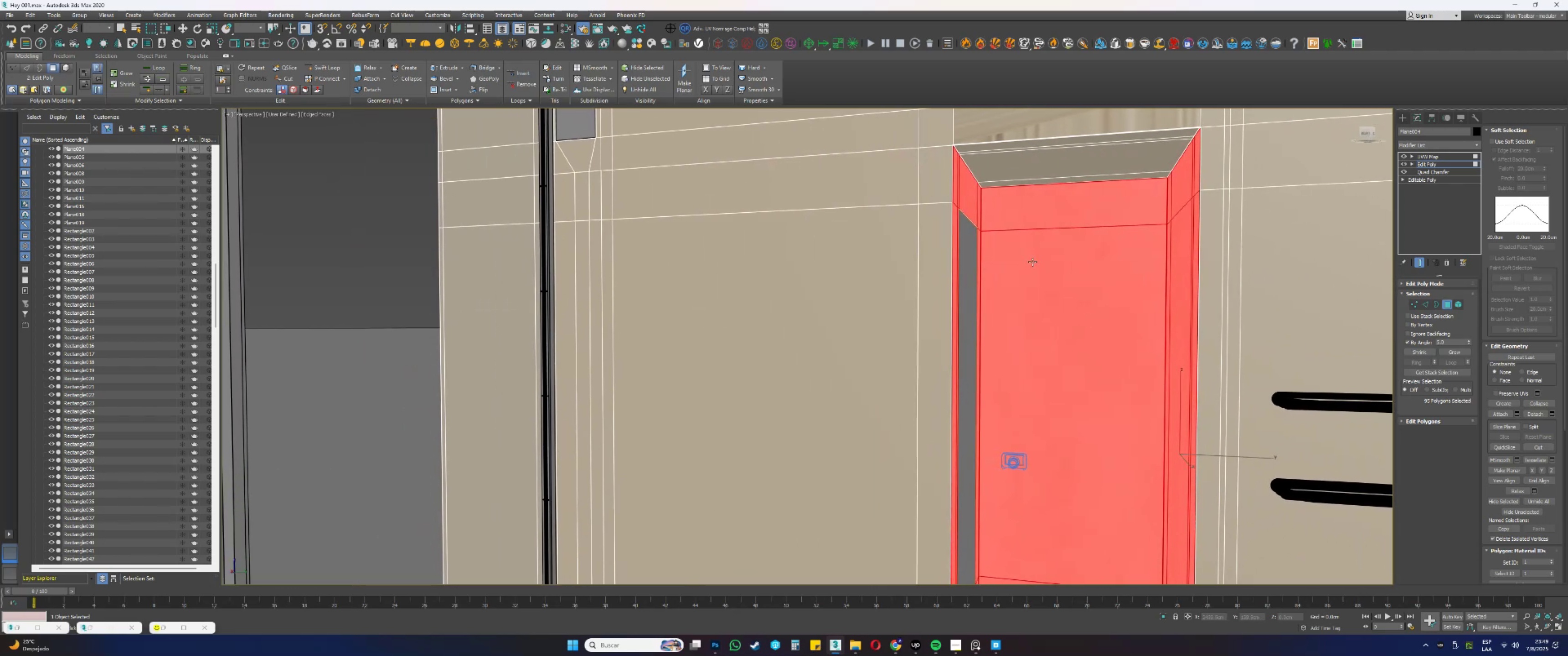 
hold_key(key=MetaLeft, duration=0.51)
 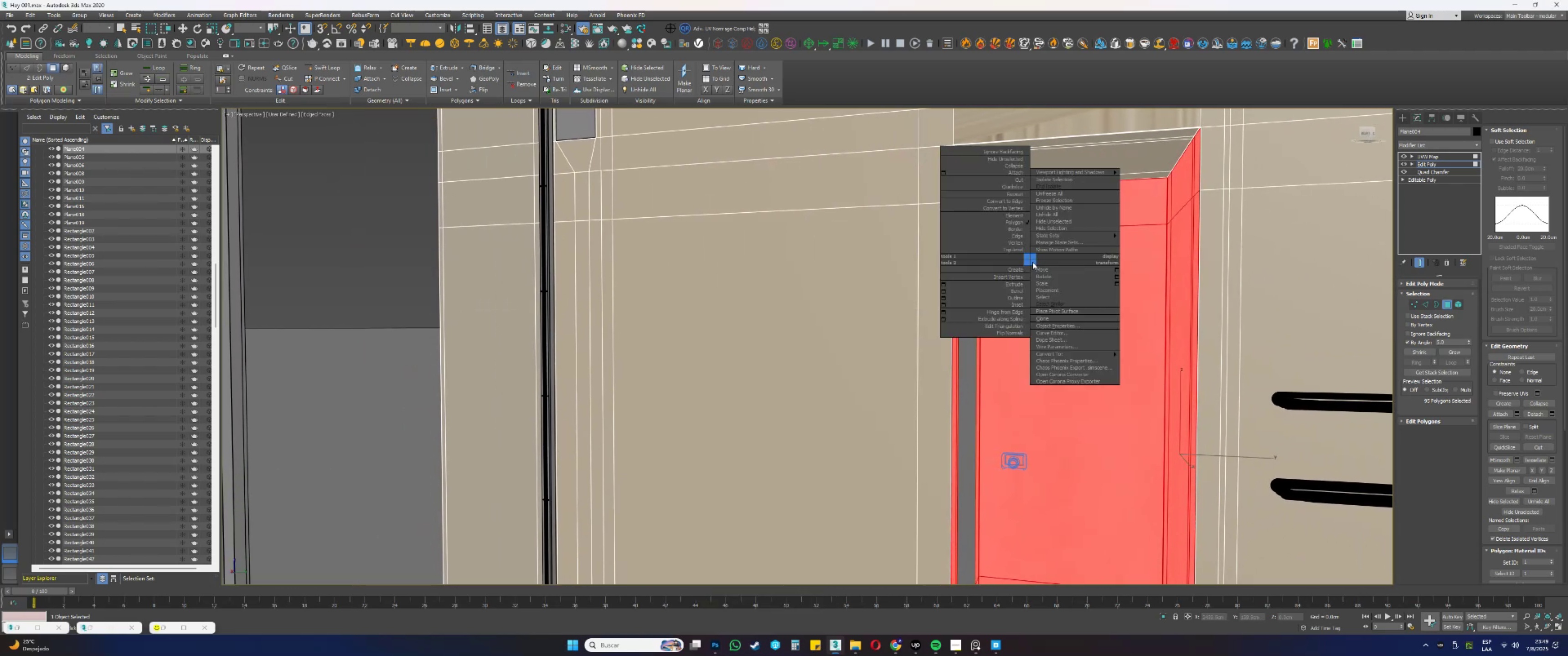 
key(Escape)
 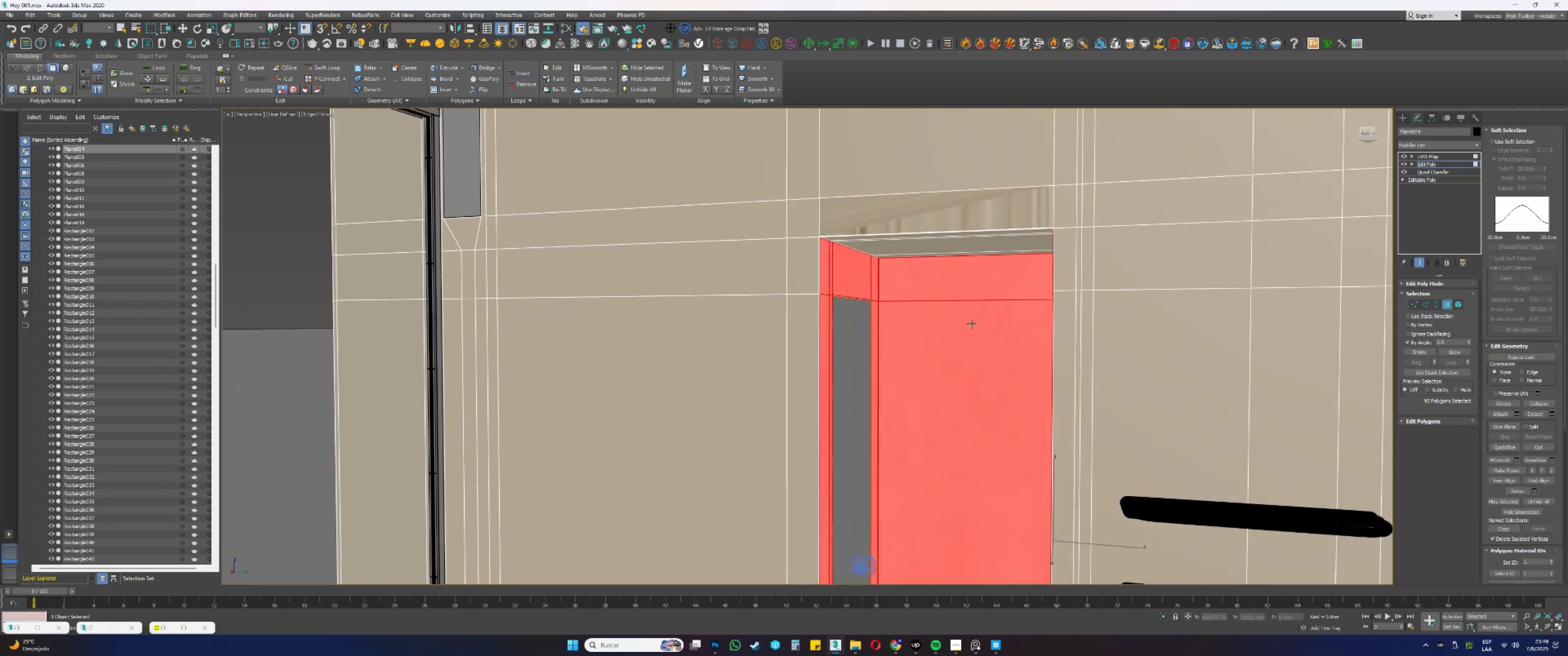 
scroll: coordinate [646, 226], scroll_direction: up, amount: 3.0
 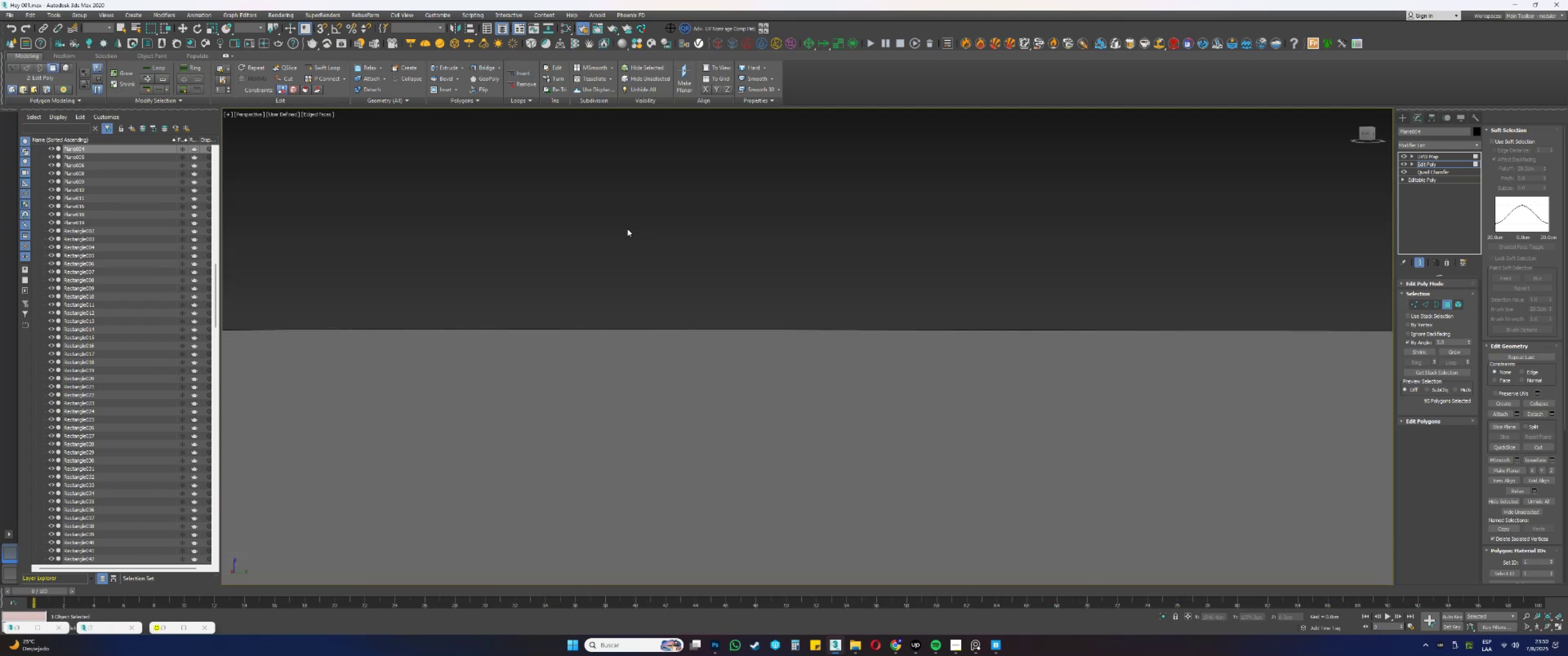 
scroll: coordinate [627, 229], scroll_direction: down, amount: 1.0
 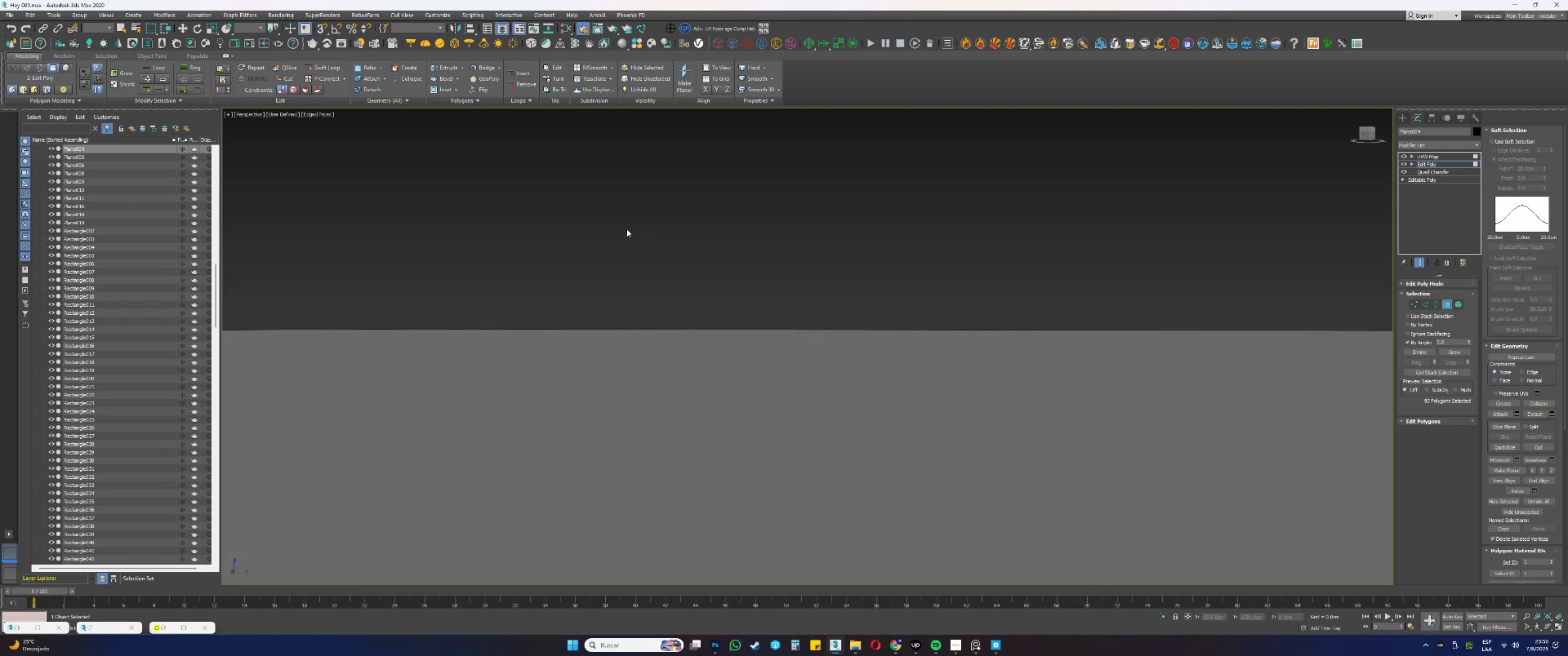 
key(Z)
 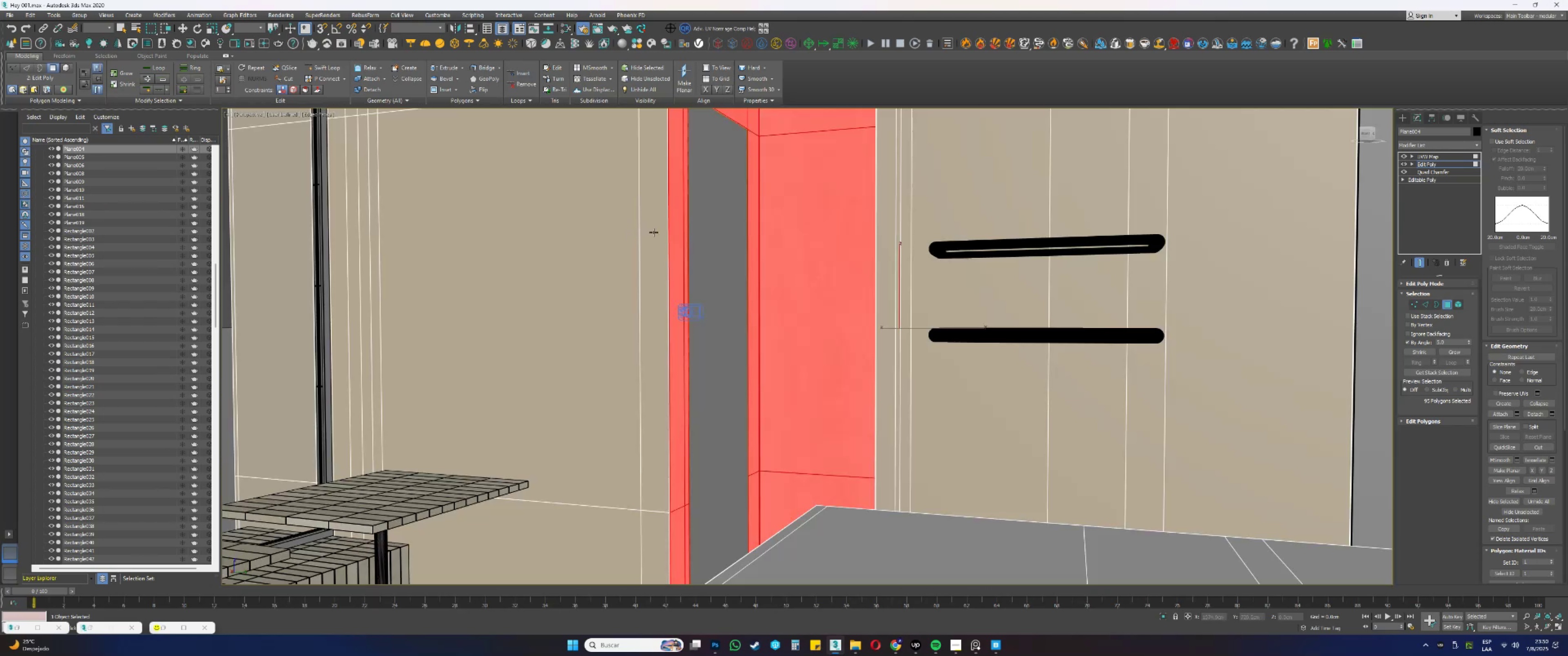 
hold_key(key=AltLeft, duration=0.56)
 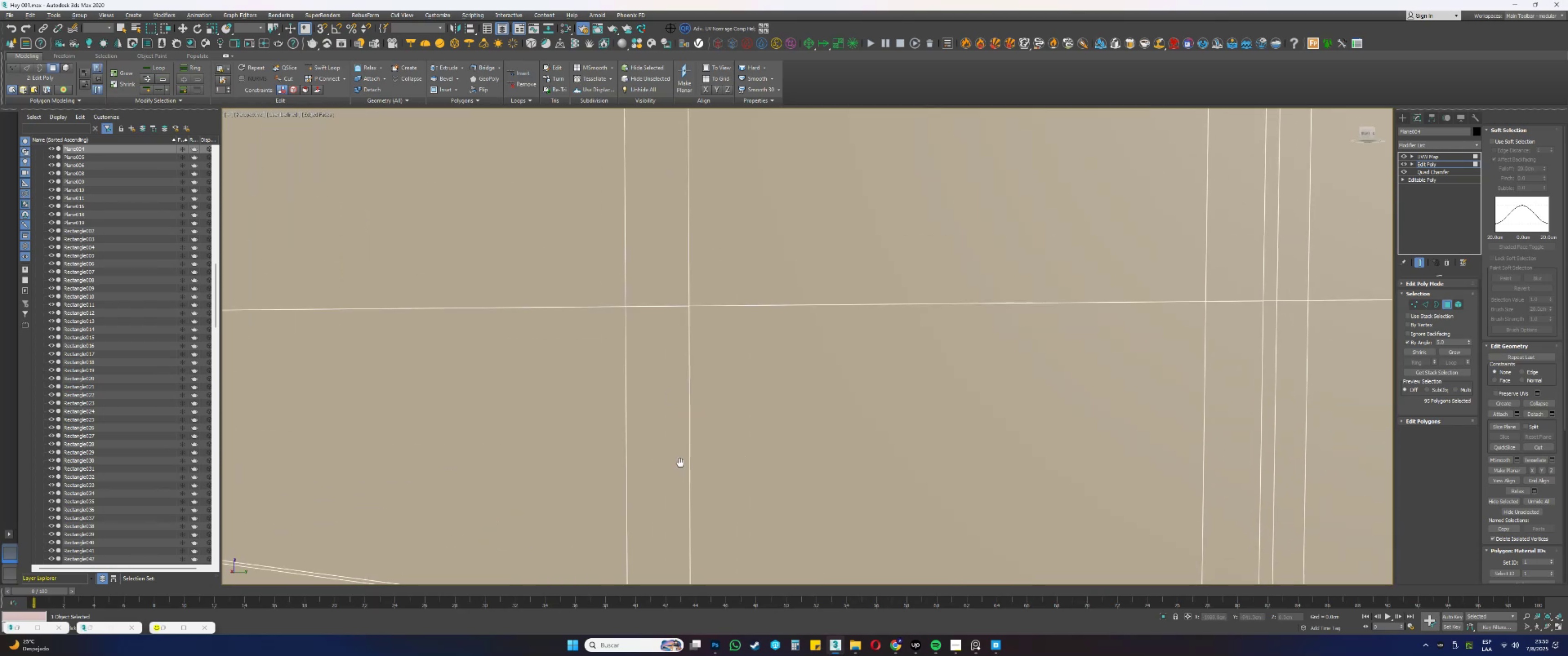 
hold_key(key=ControlLeft, duration=0.53)
 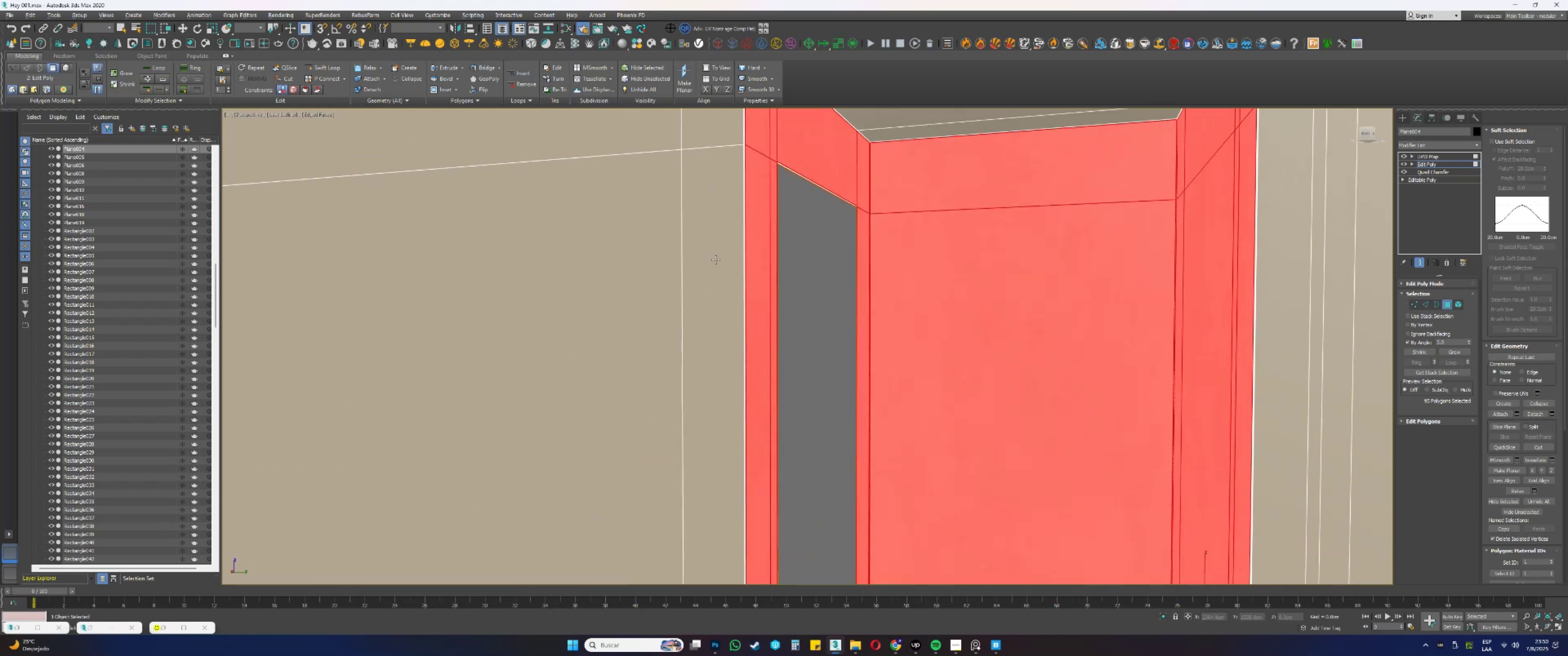 
hold_key(key=ControlLeft, duration=1.07)
 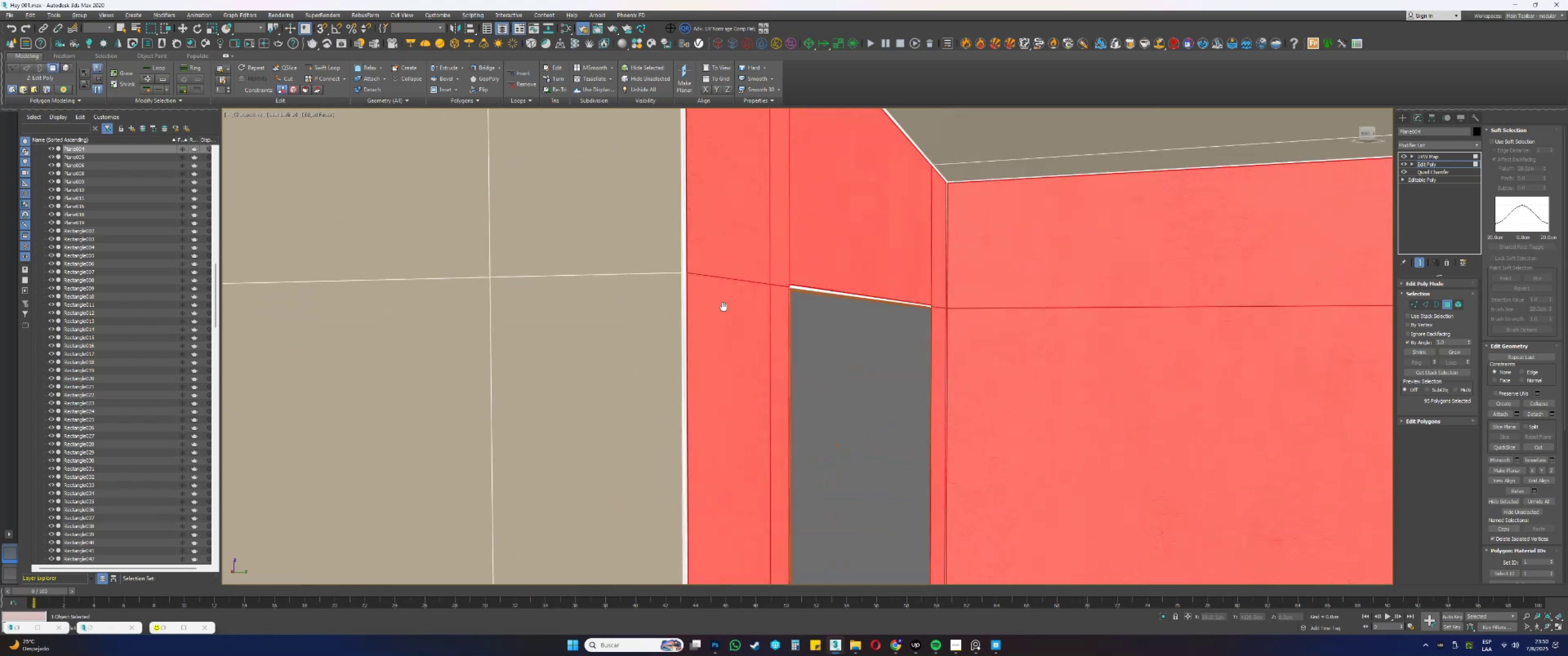 
hold_key(key=AltLeft, duration=1.05)
 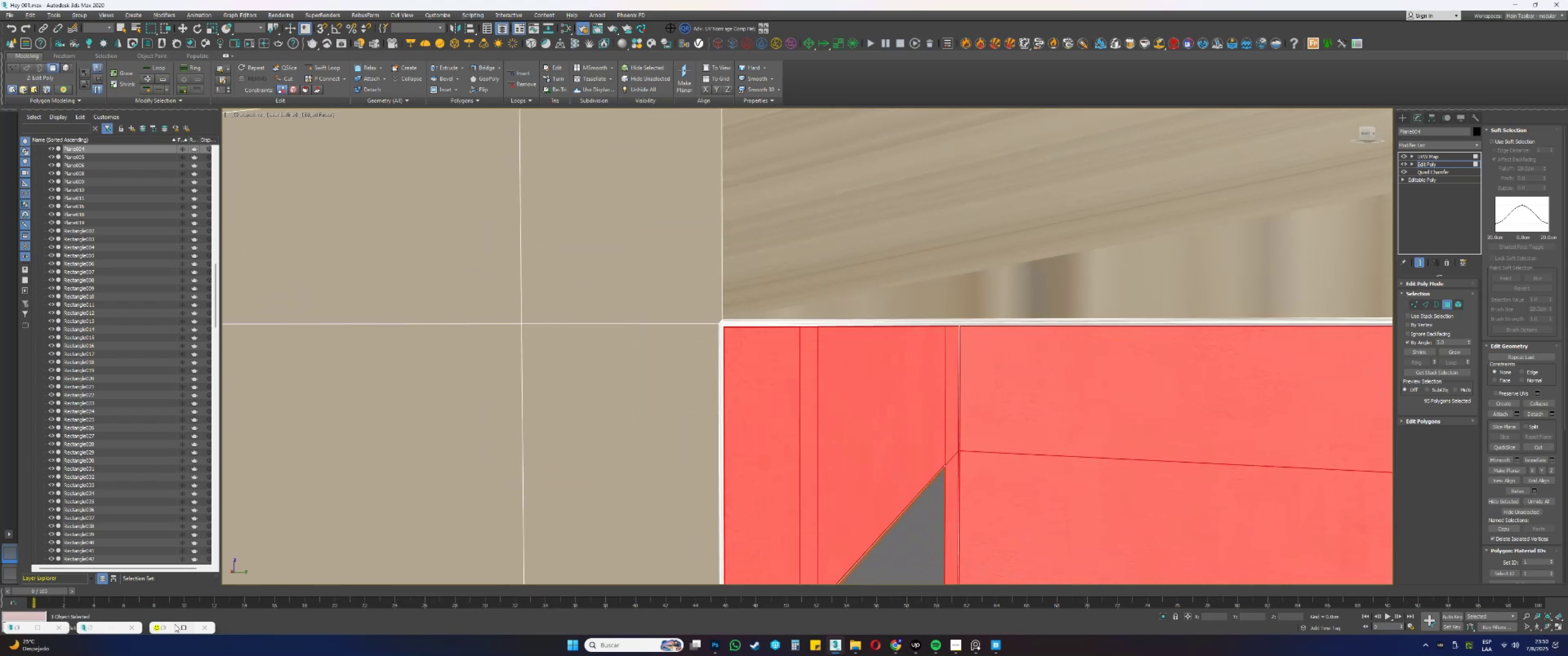 
wait(6.62)
 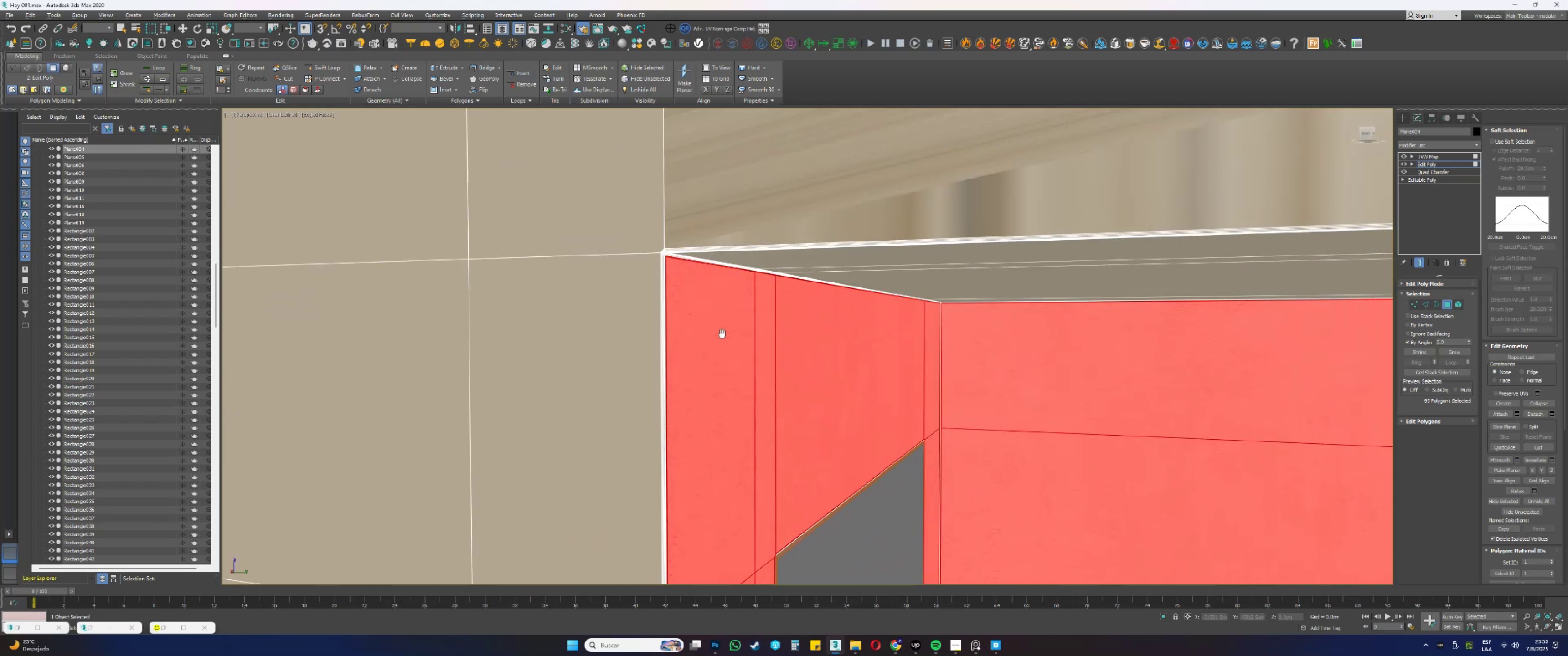 
key(F3)
 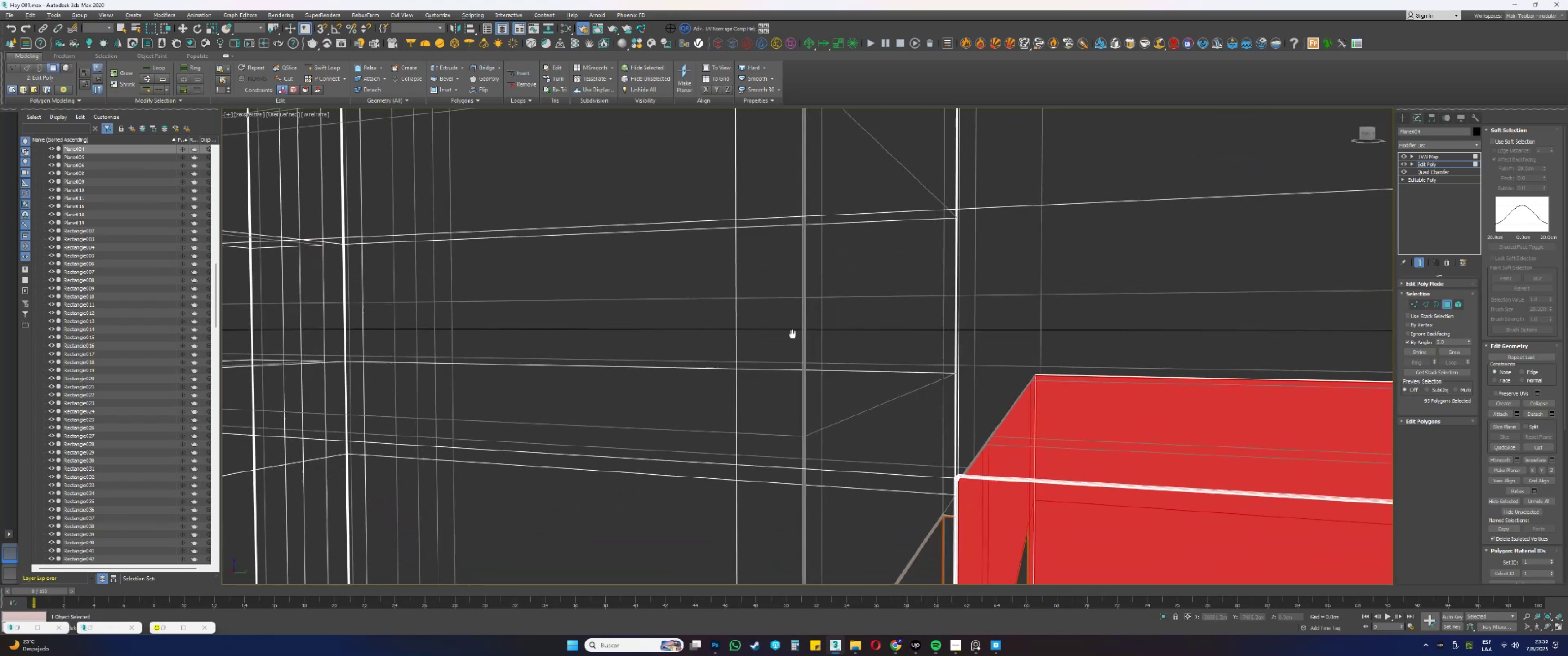 
key(F3)
 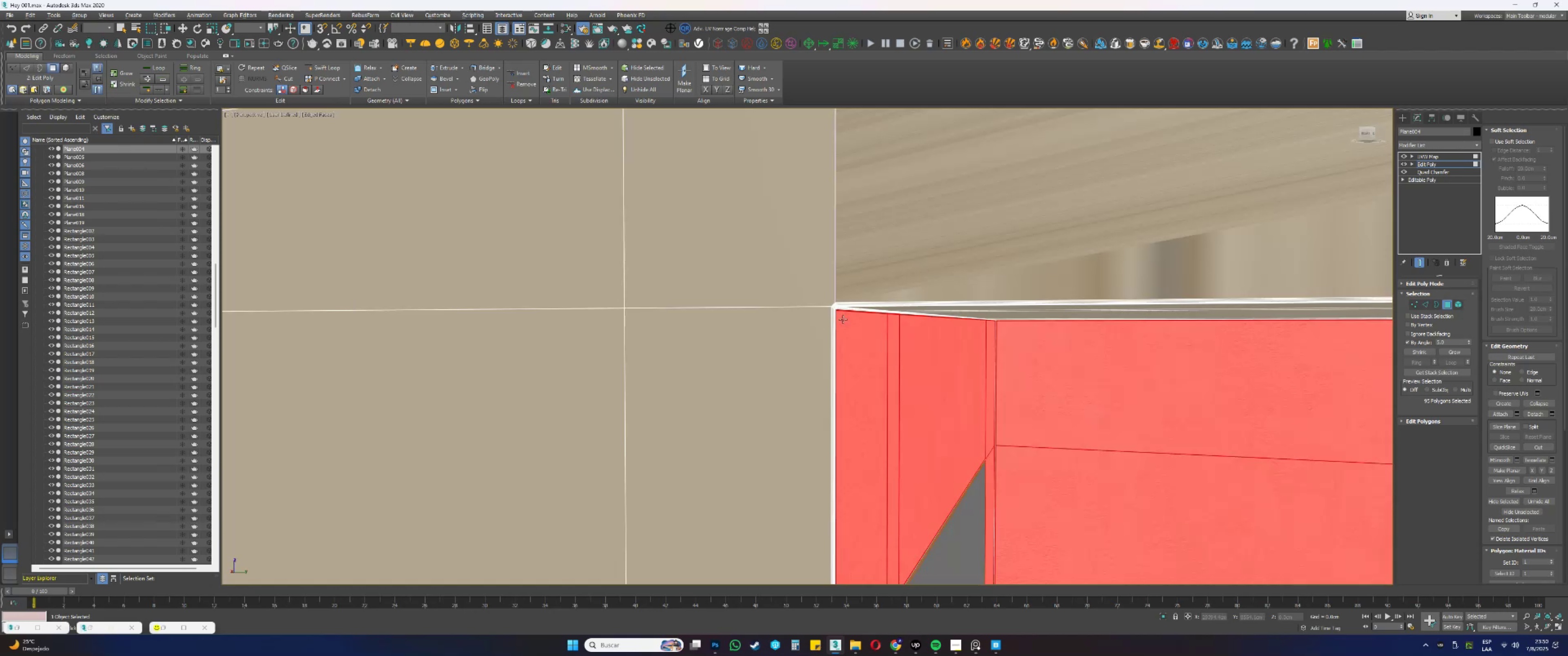 
hold_key(key=AltLeft, duration=1.58)
 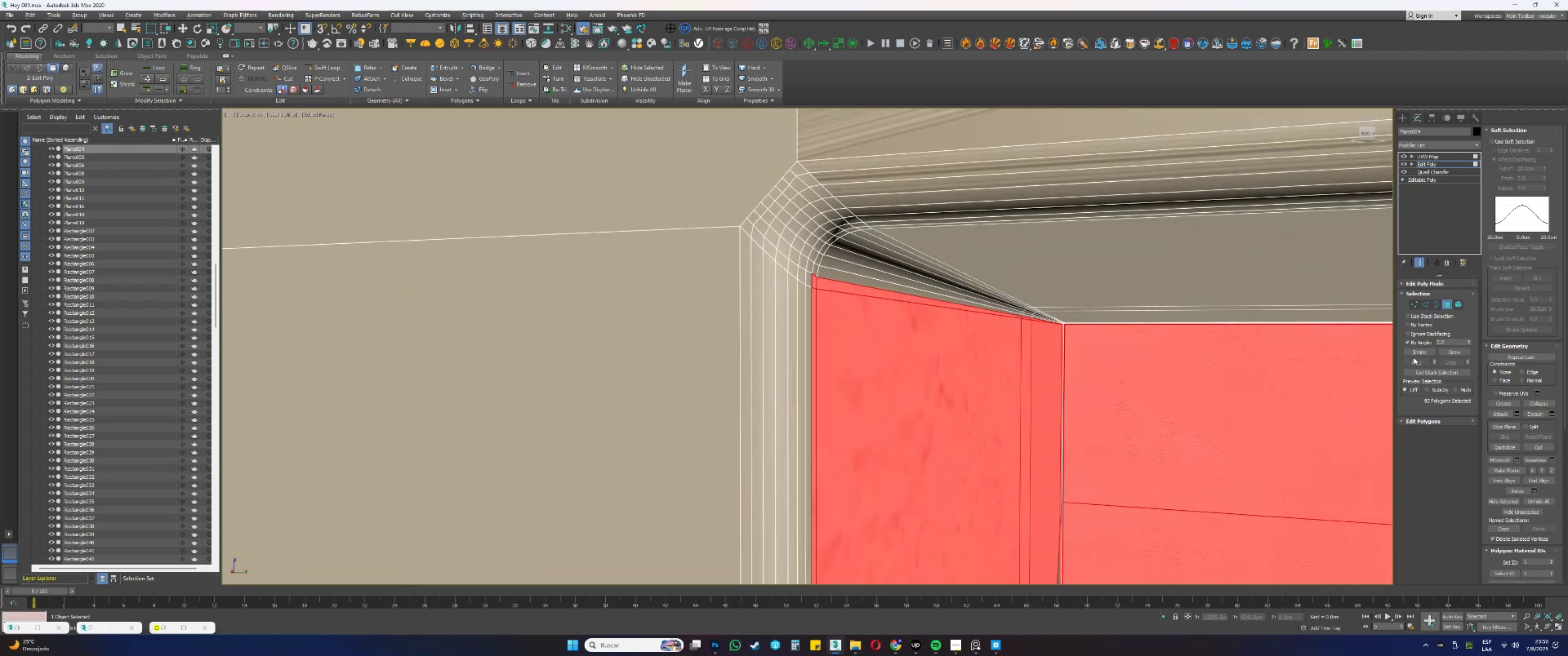 
hold_key(key=ControlLeft, duration=1.52)
 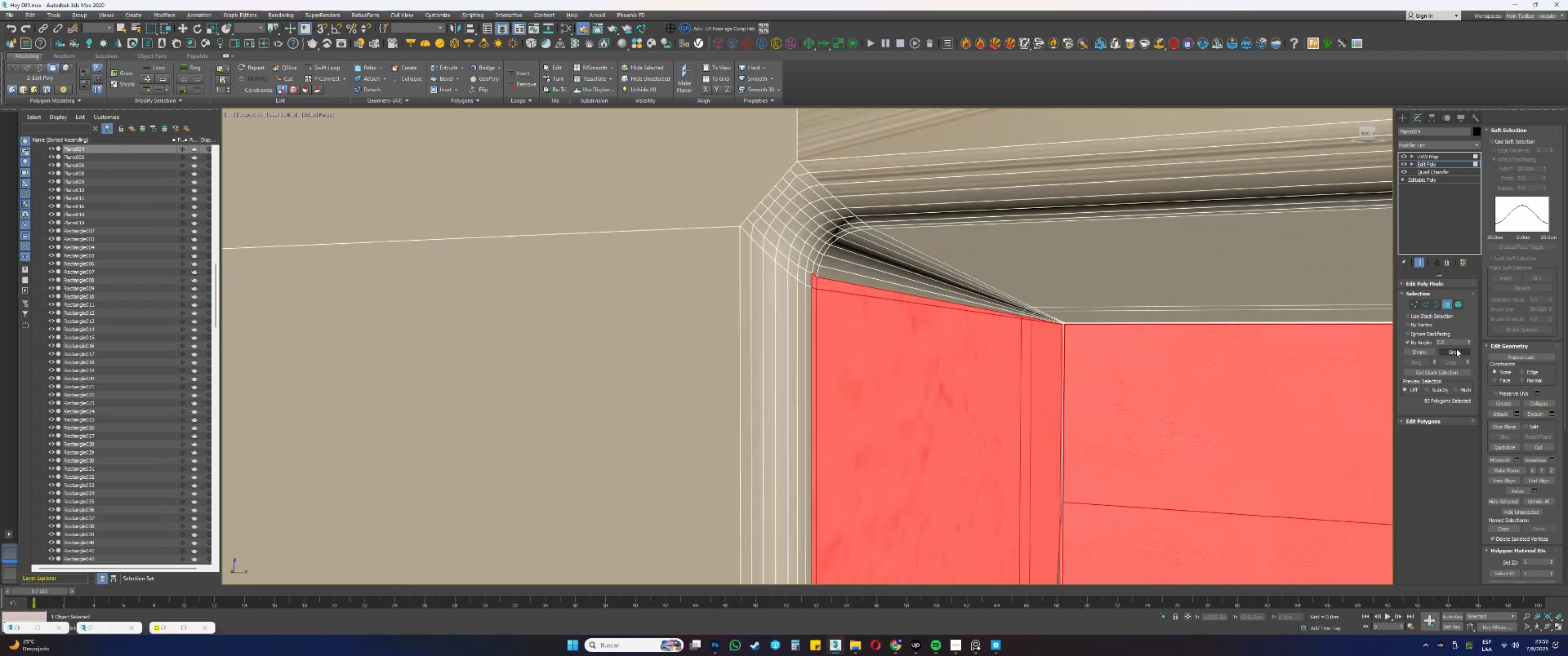 
double_click([1456, 349])
 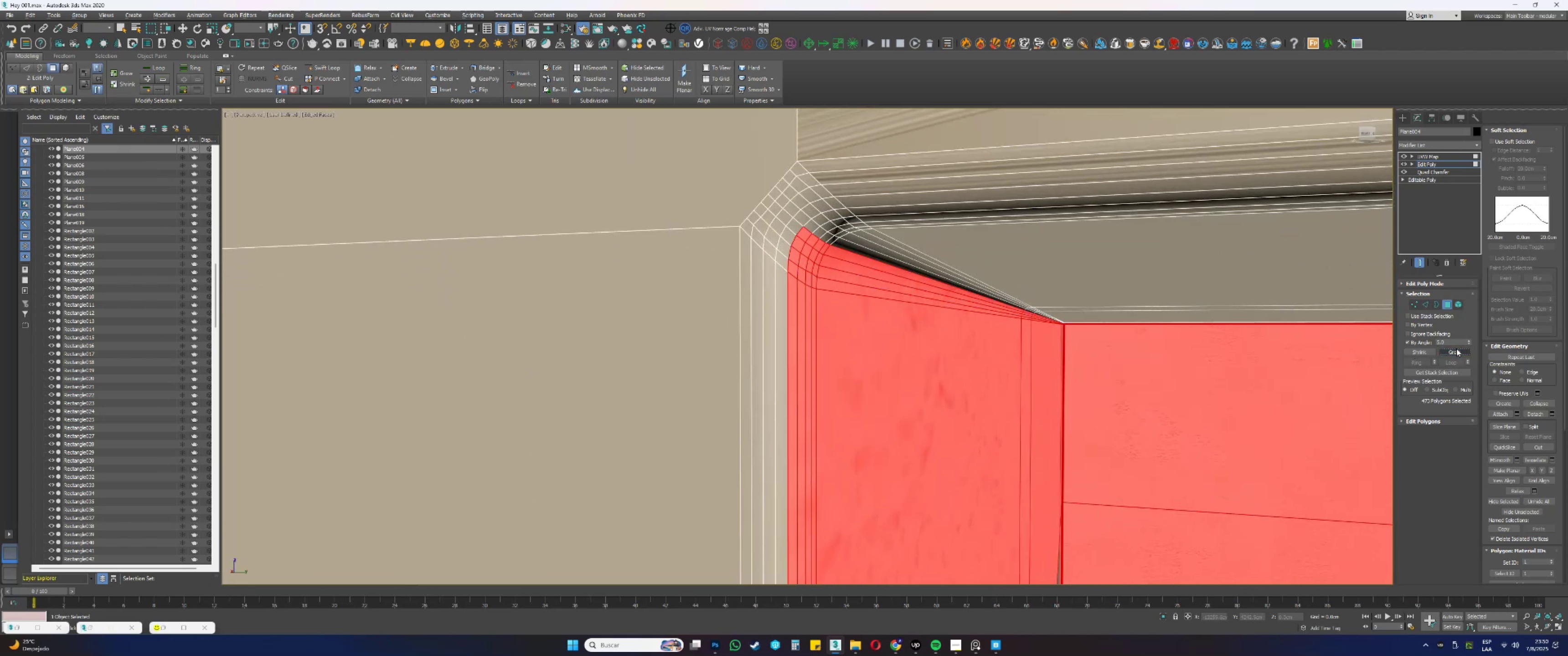 
left_click([1456, 348])
 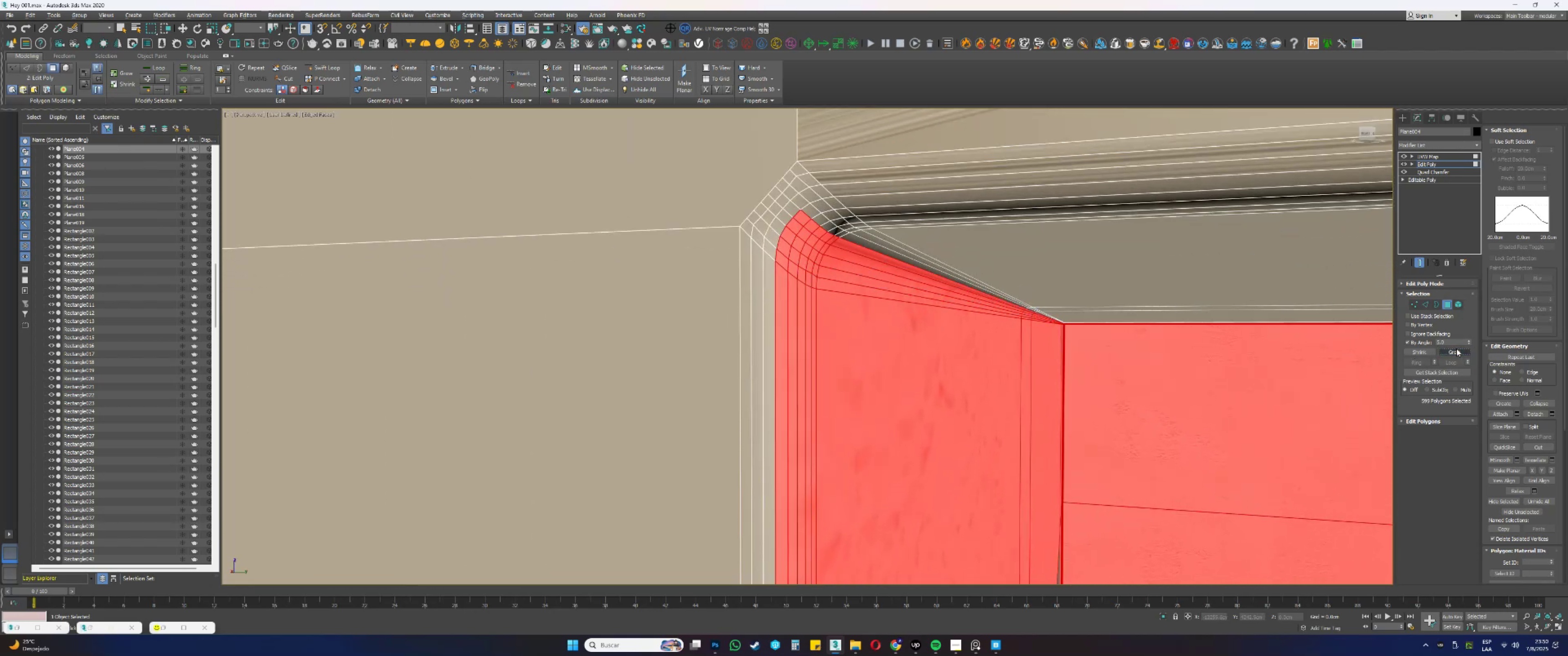 
key(Alt+Control+AltLeft)
 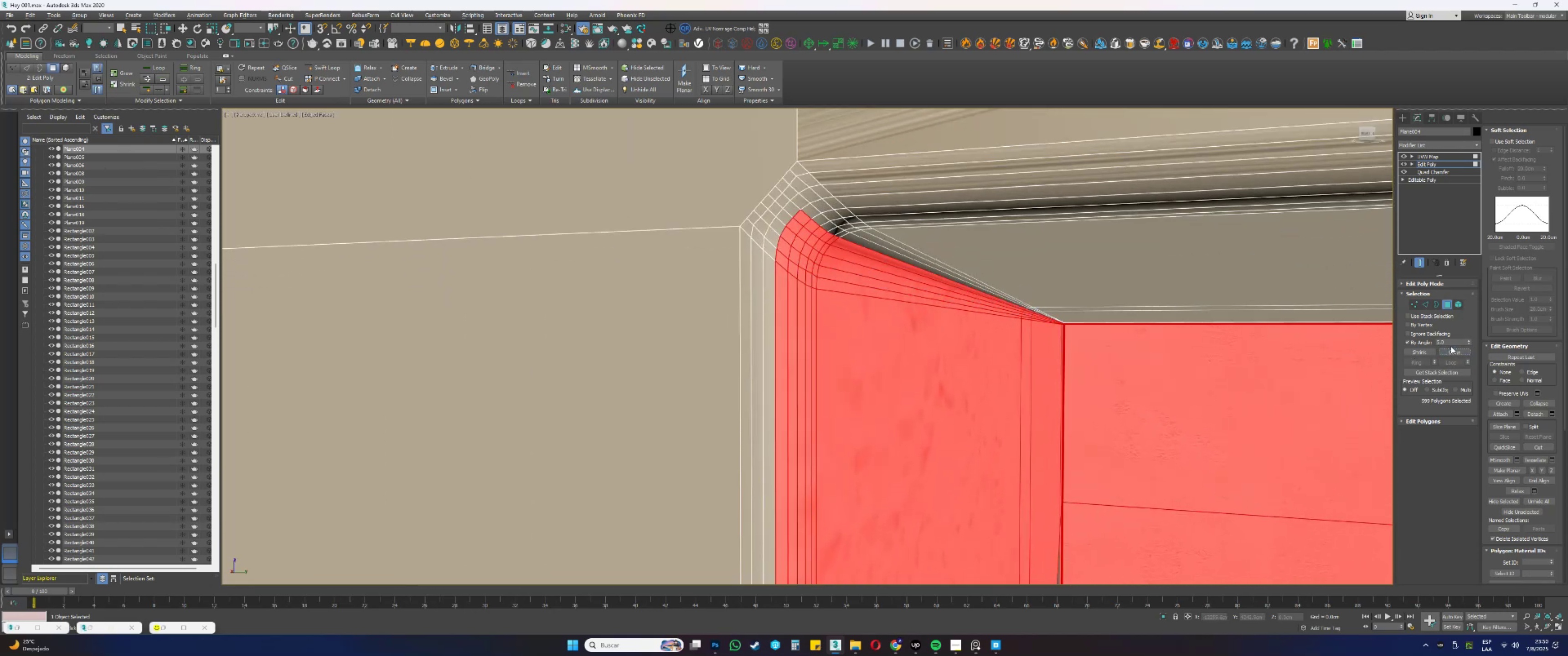 
key(Control+Z)
 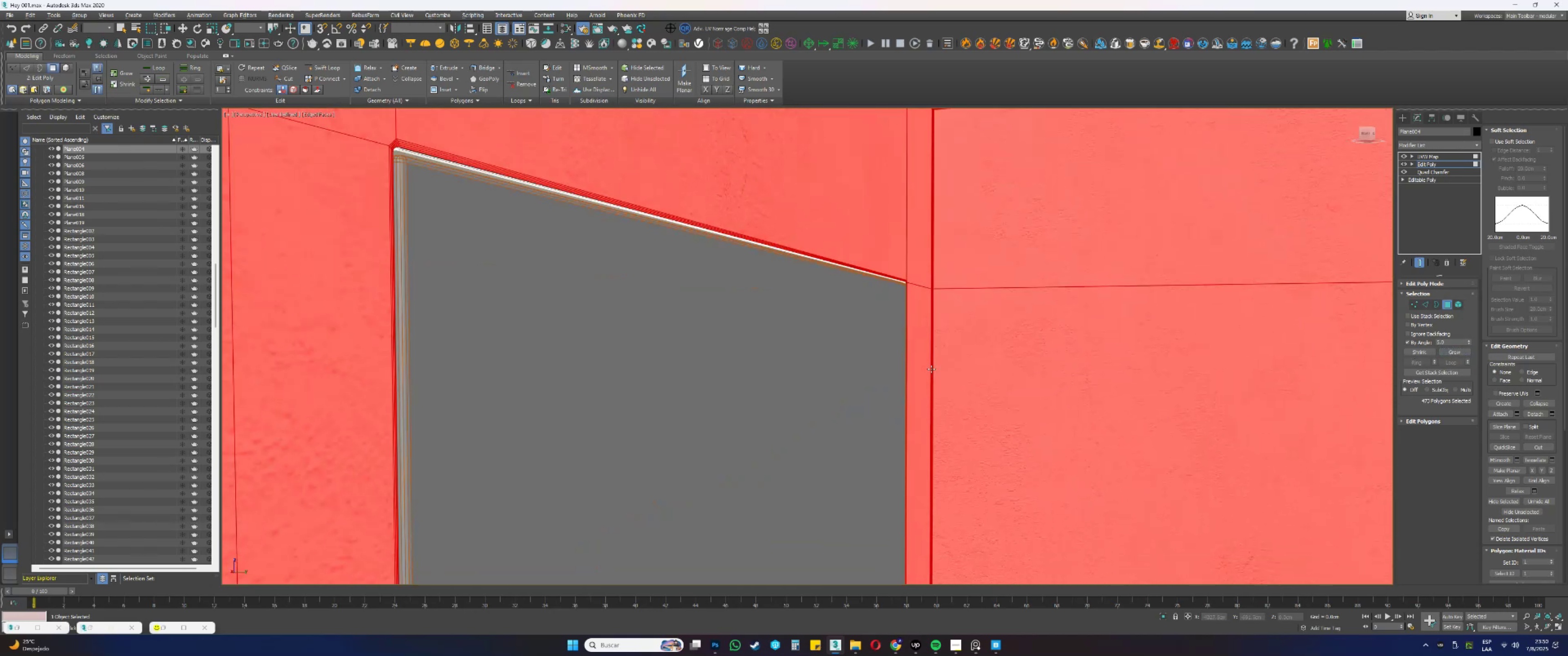 
hold_key(key=ControlLeft, duration=1.53)
 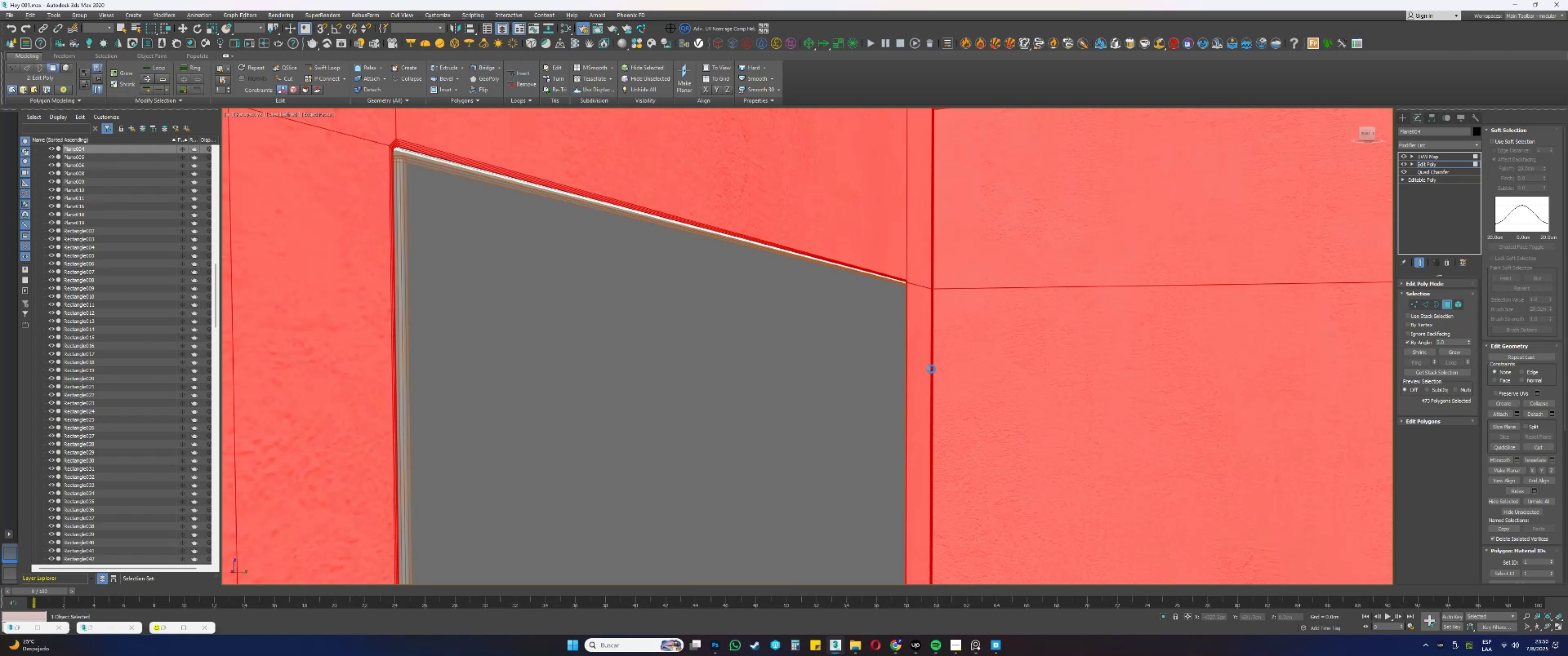 
key(Control+S)
 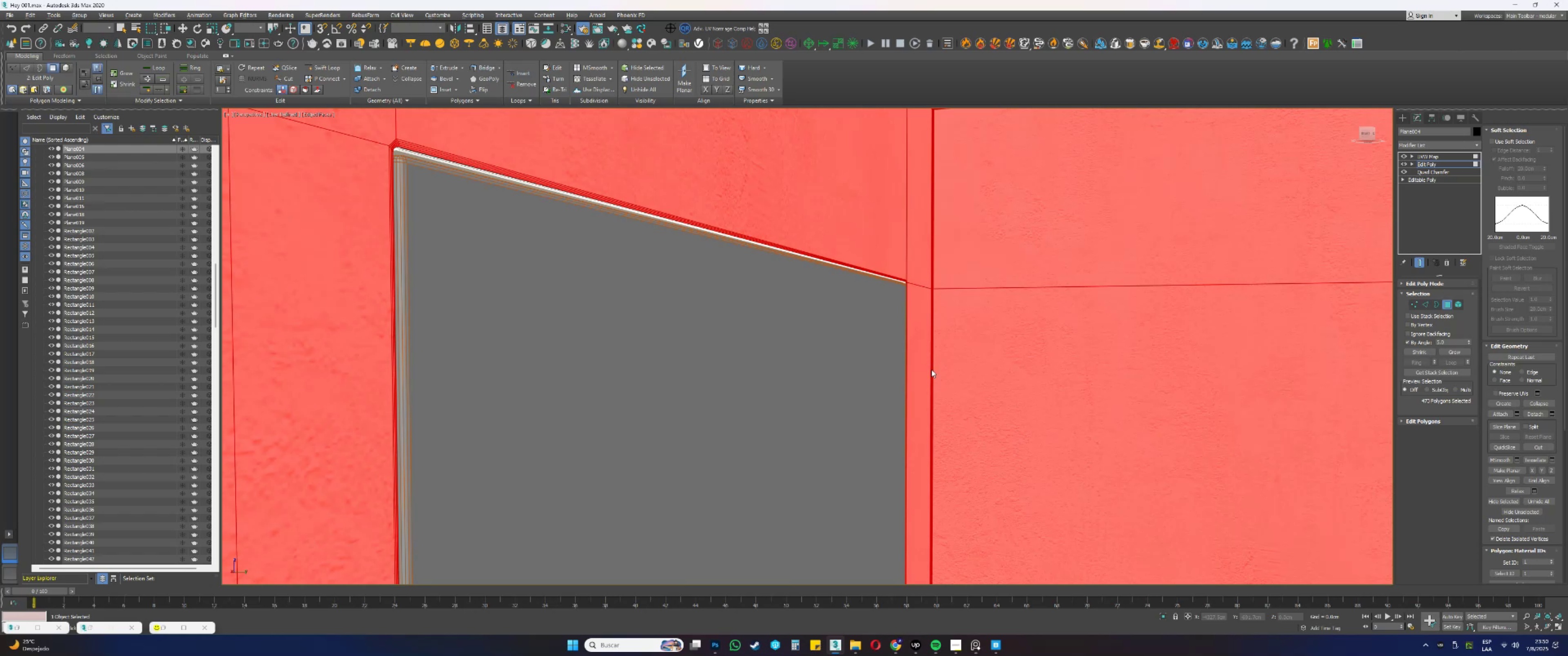 
scroll: coordinate [856, 294], scroll_direction: down, amount: 2.0
 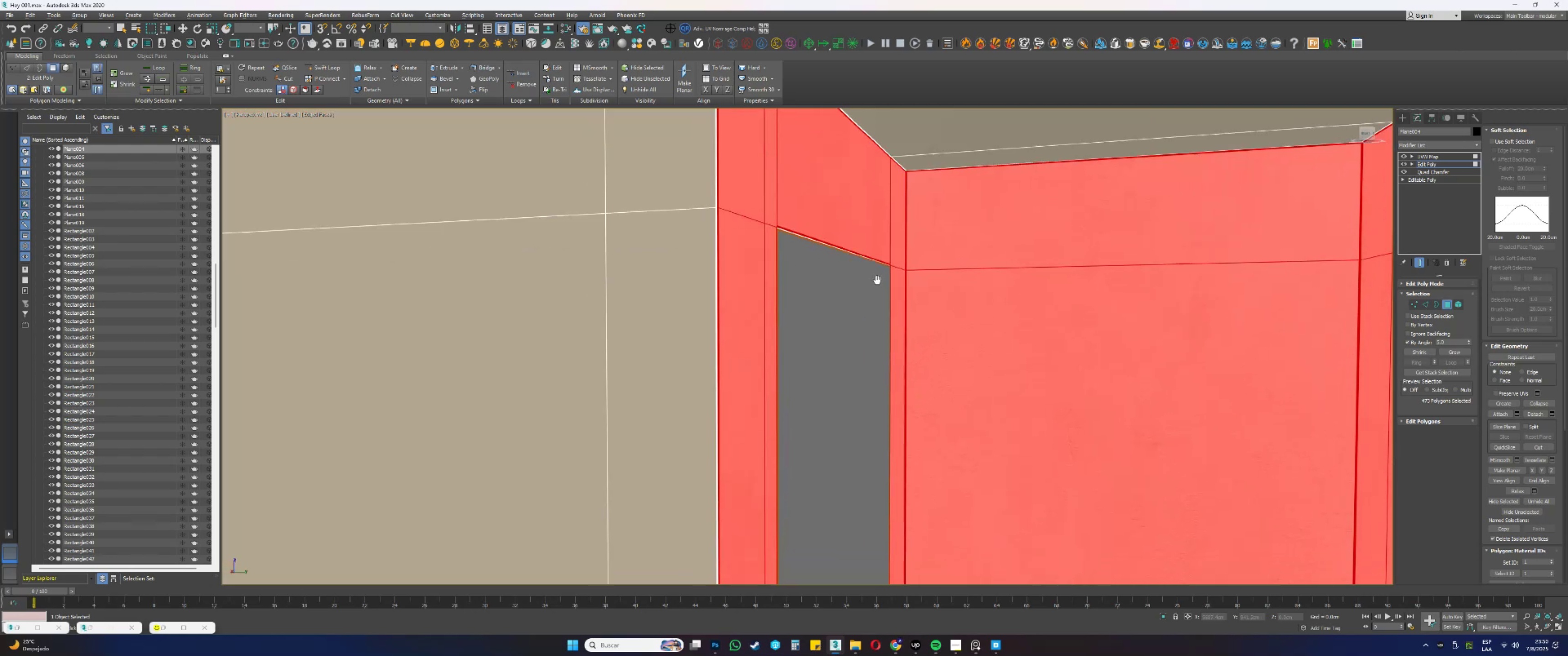 
hold_key(key=AltLeft, duration=0.37)
 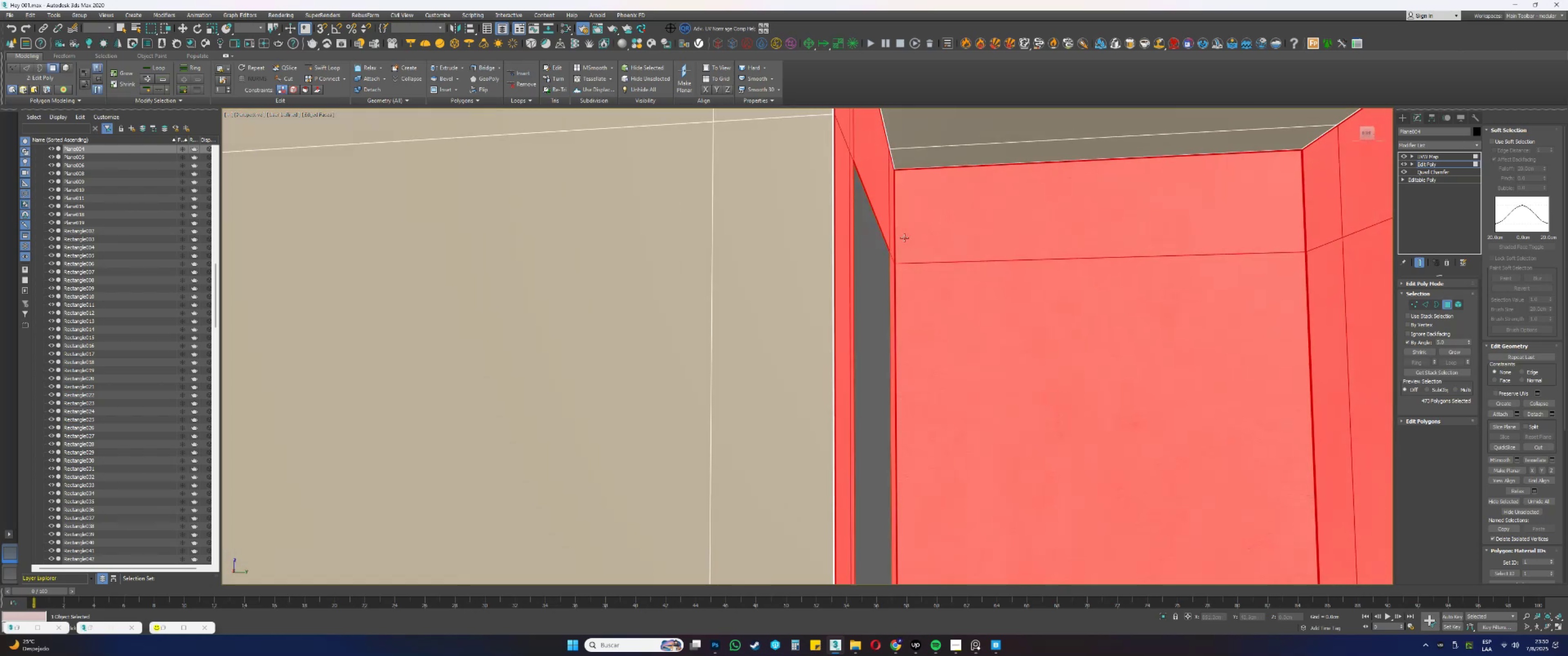 
scroll: coordinate [884, 244], scroll_direction: up, amount: 1.0
 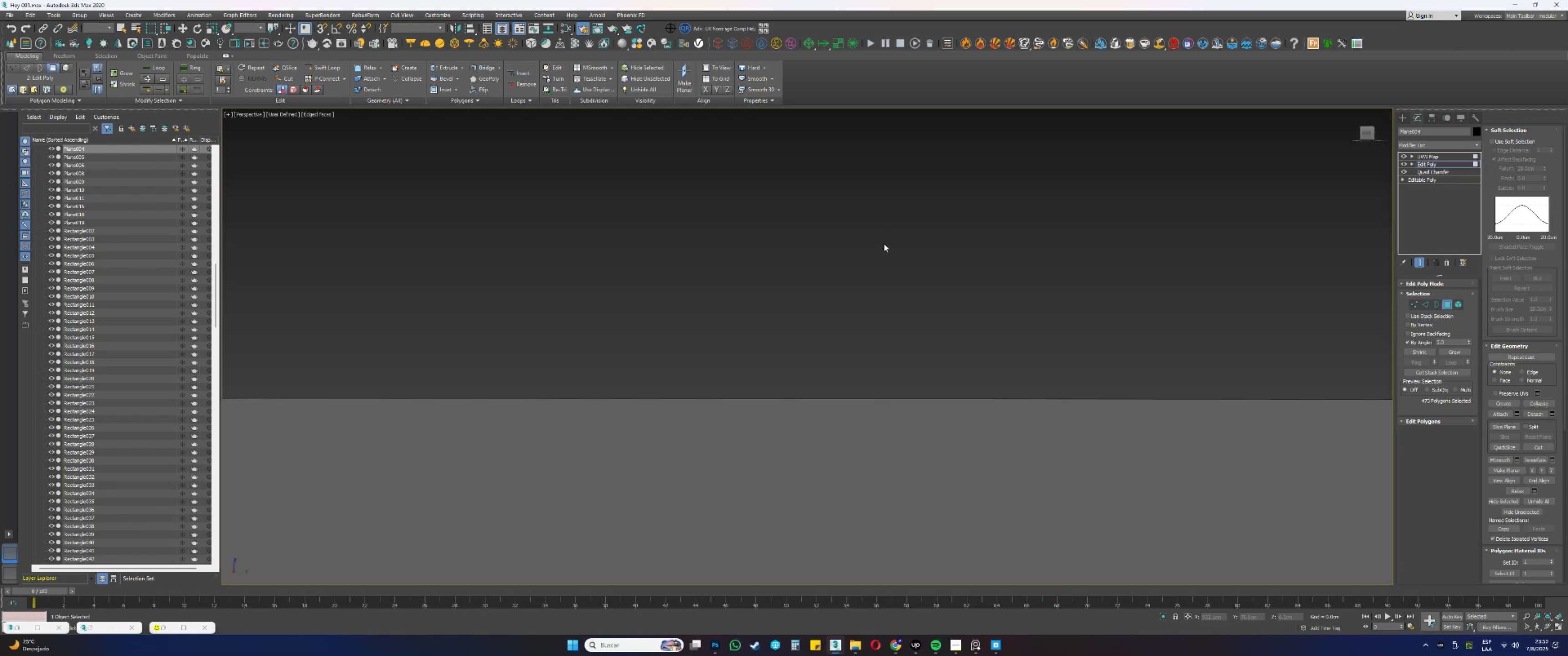 
key(Z)
 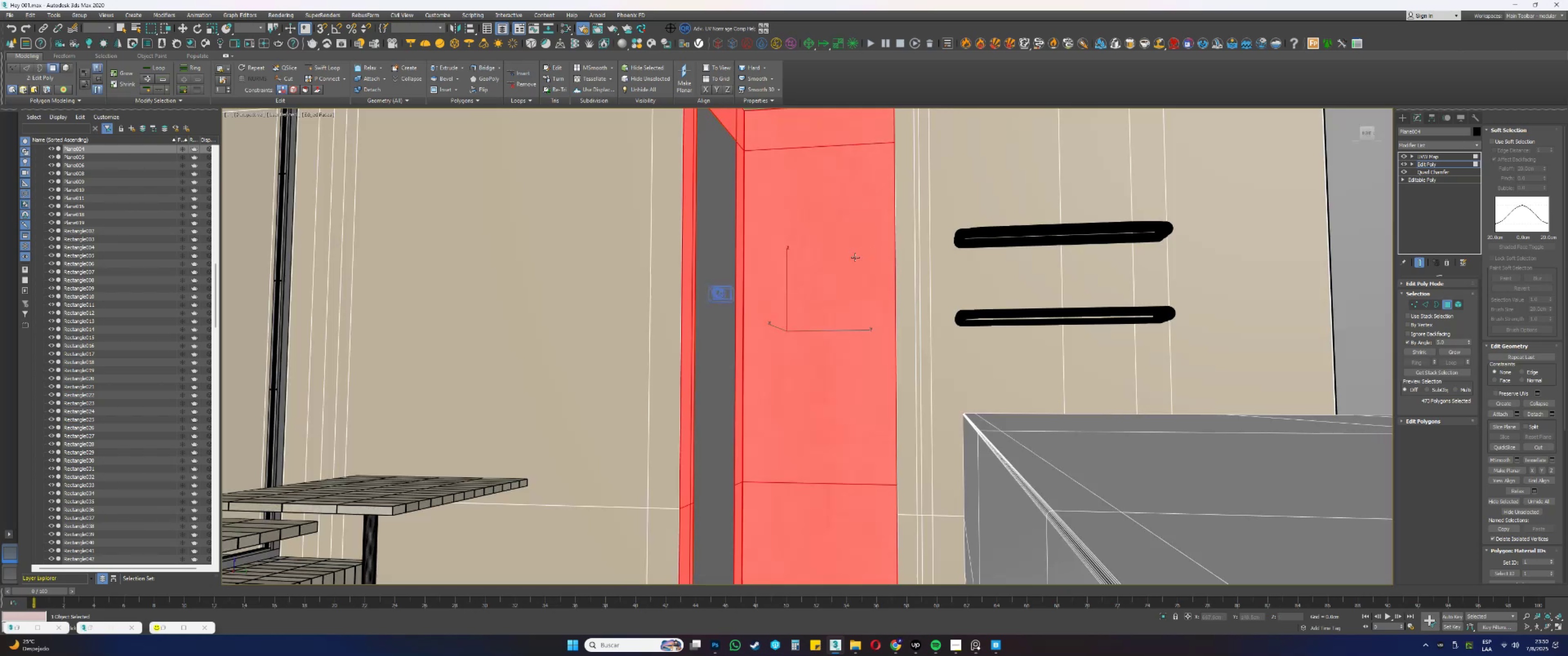 
hold_key(key=AltLeft, duration=1.39)
 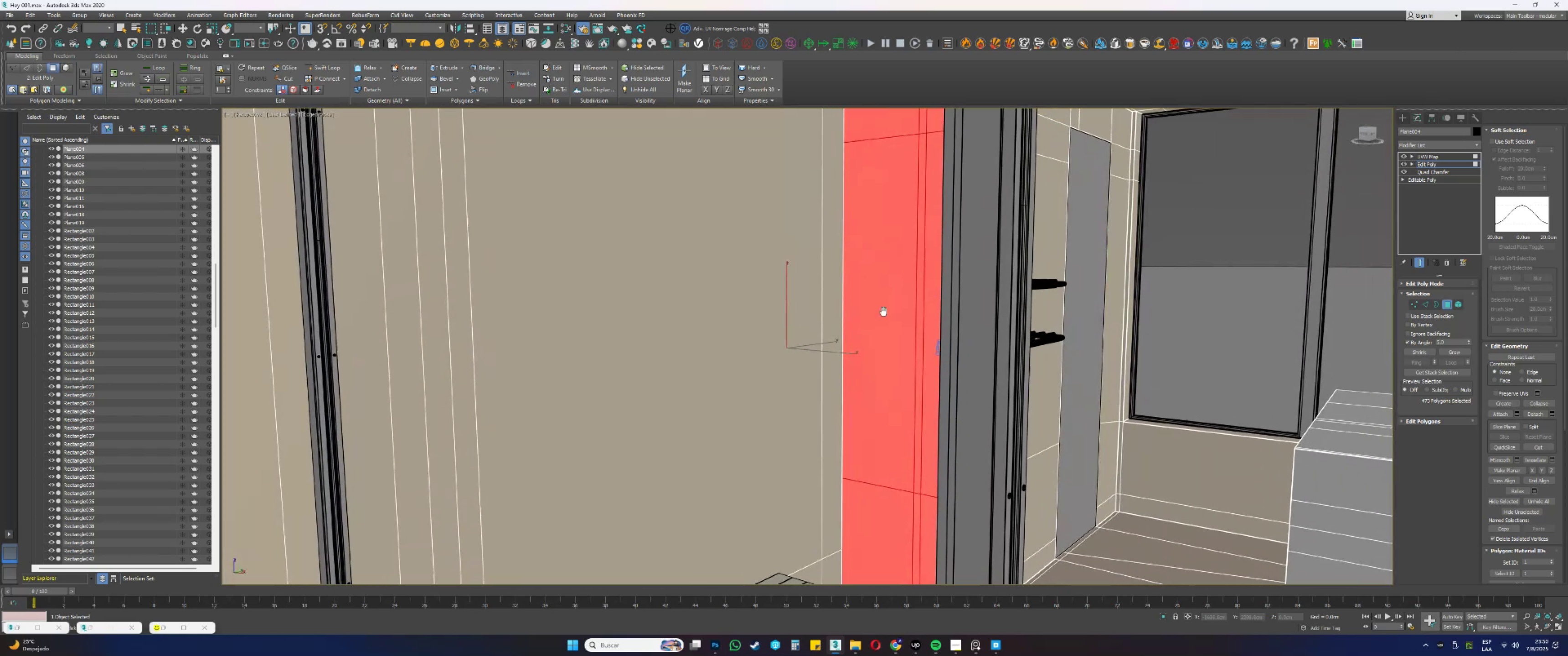 
key(Alt+AltLeft)
 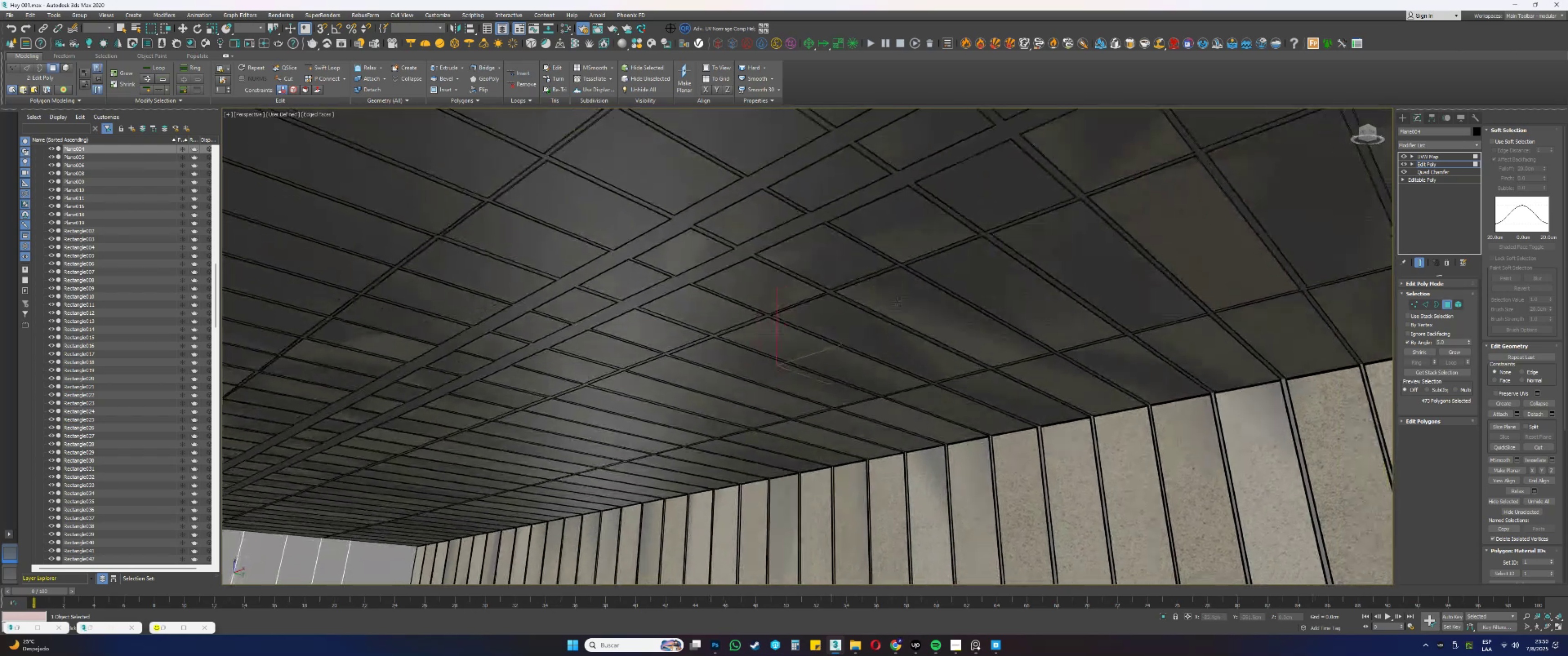 
hold_key(key=AltLeft, duration=0.42)
 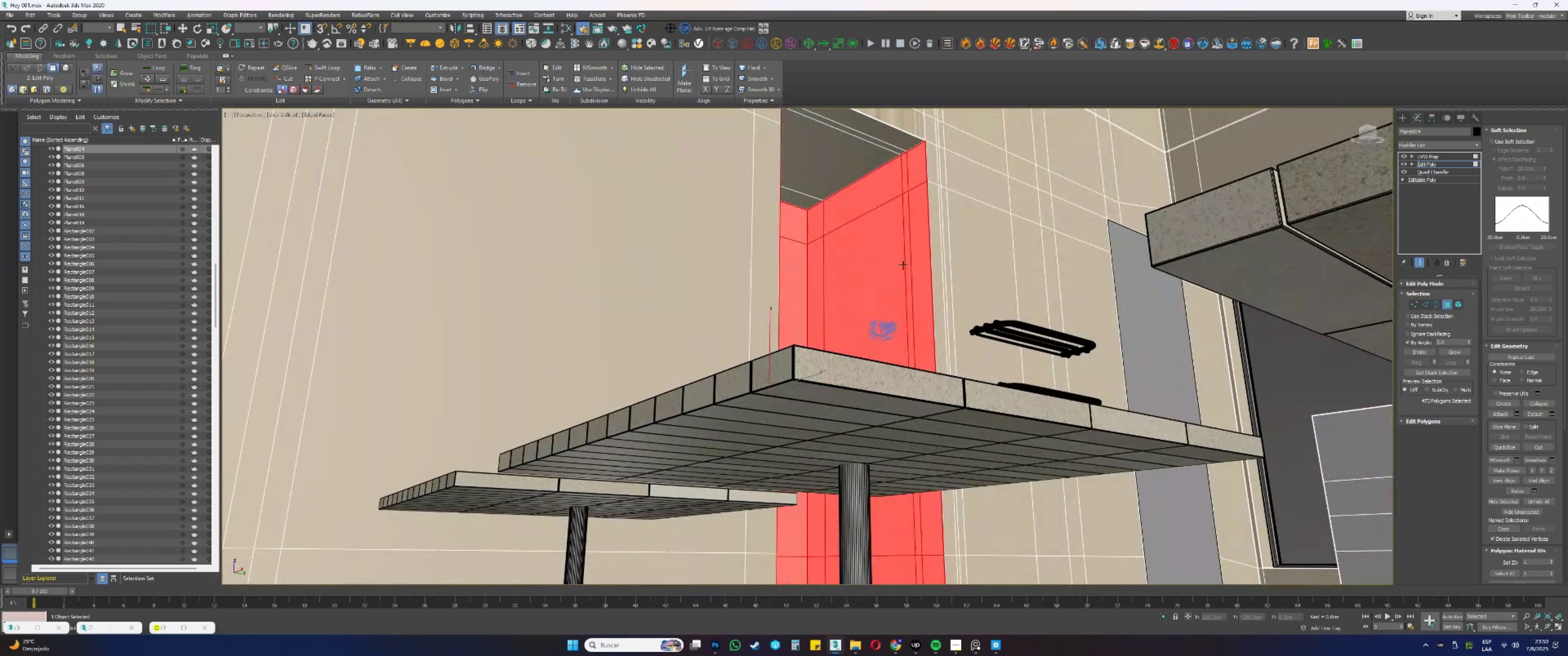 
scroll: coordinate [916, 235], scroll_direction: up, amount: 1.0
 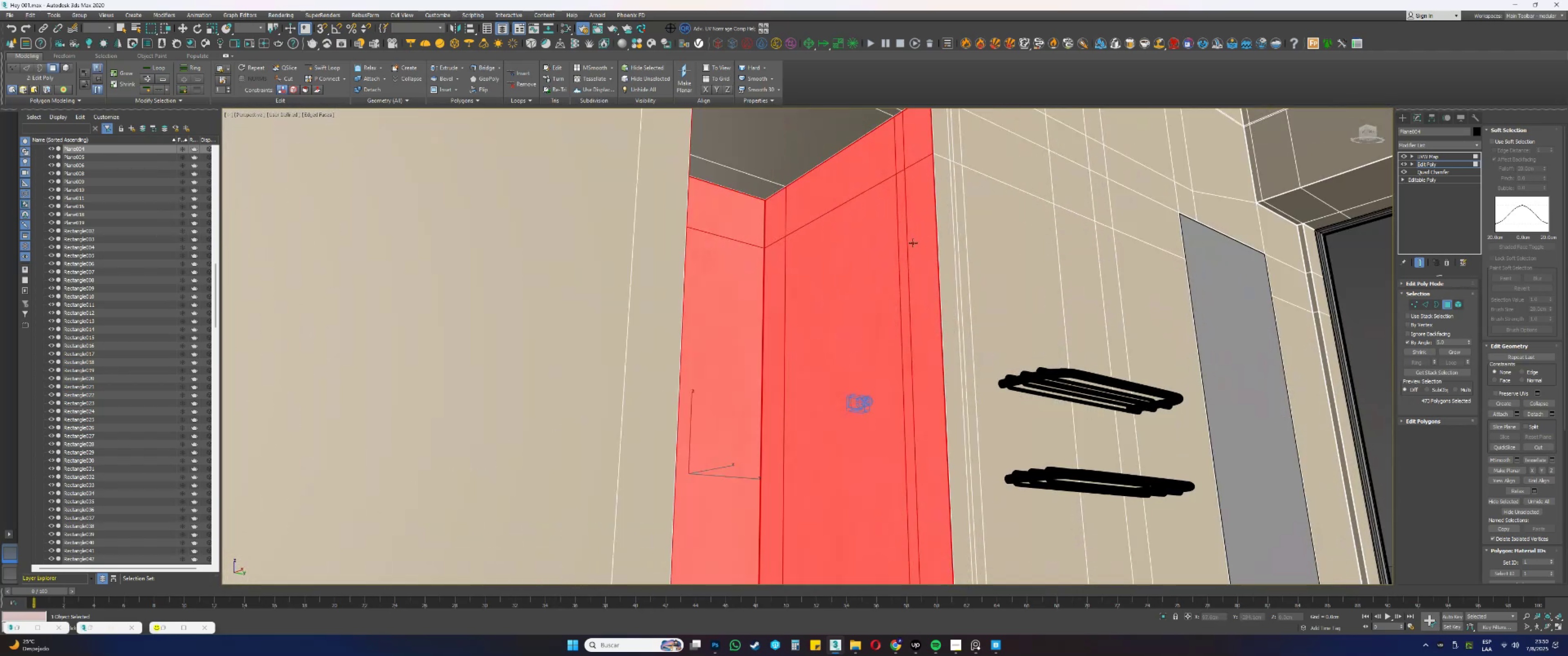 
wait(8.77)
 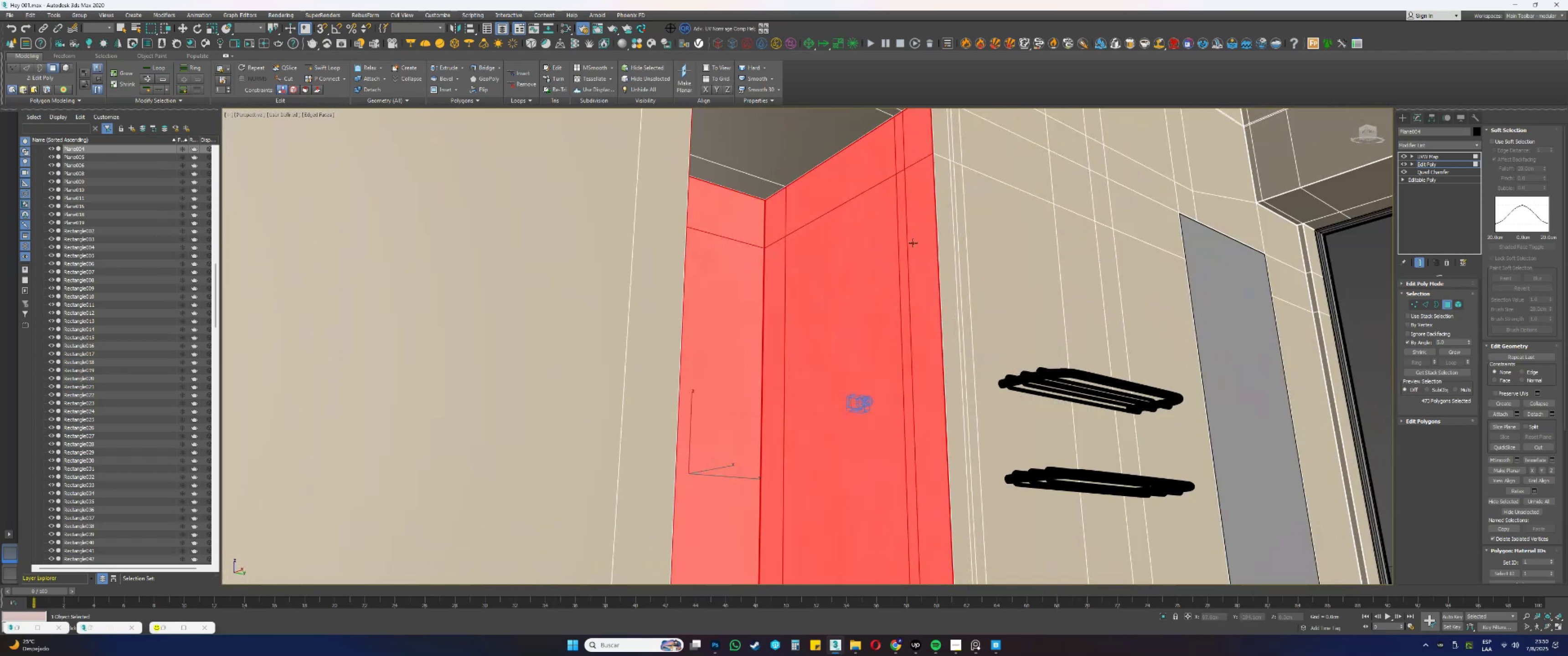 
right_click([913, 243])
 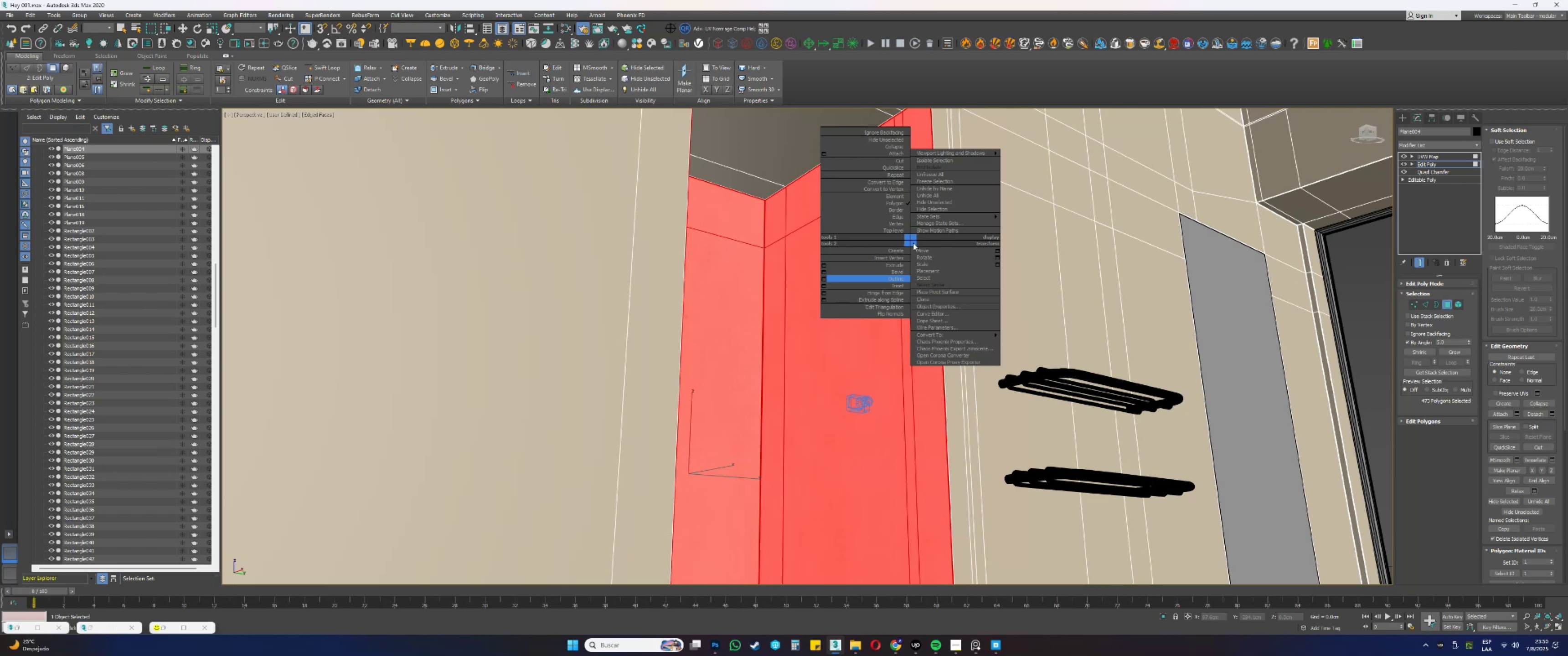 
key(Escape)
 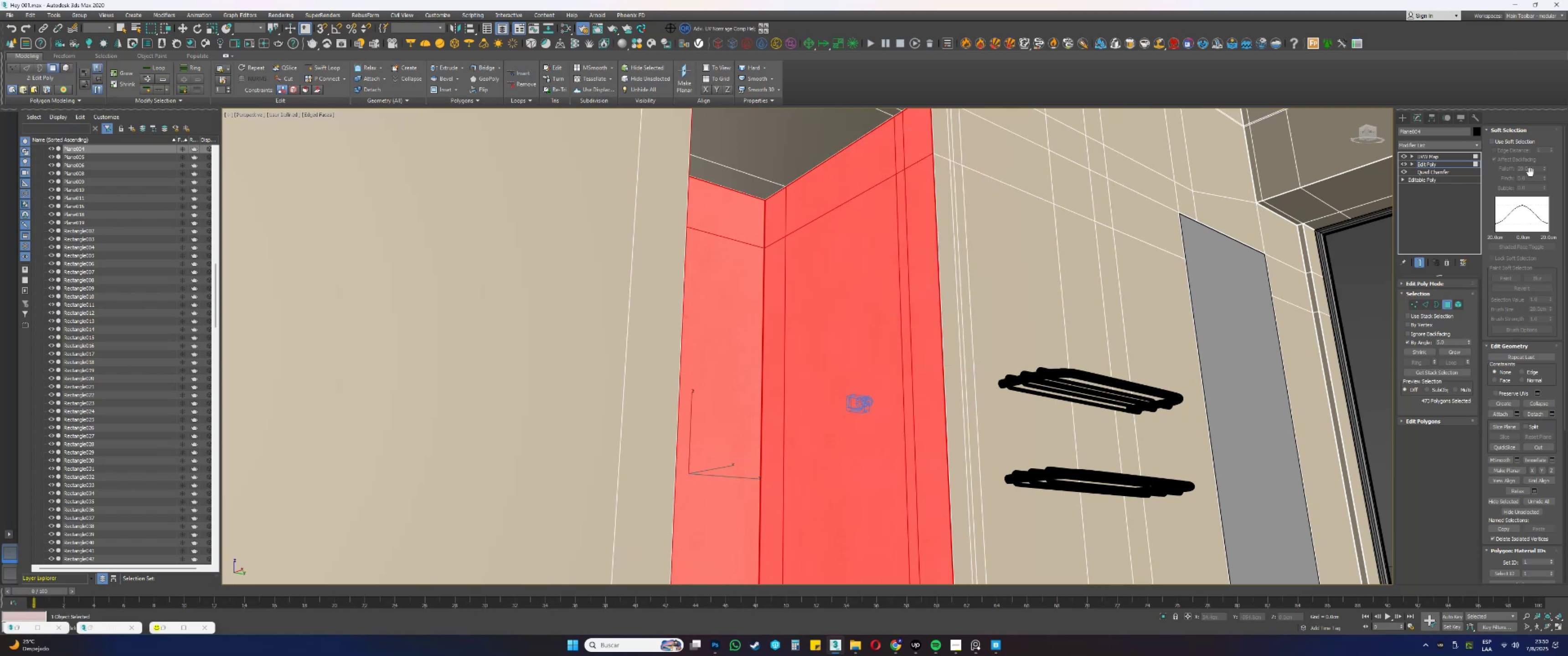 
left_click([1511, 131])
 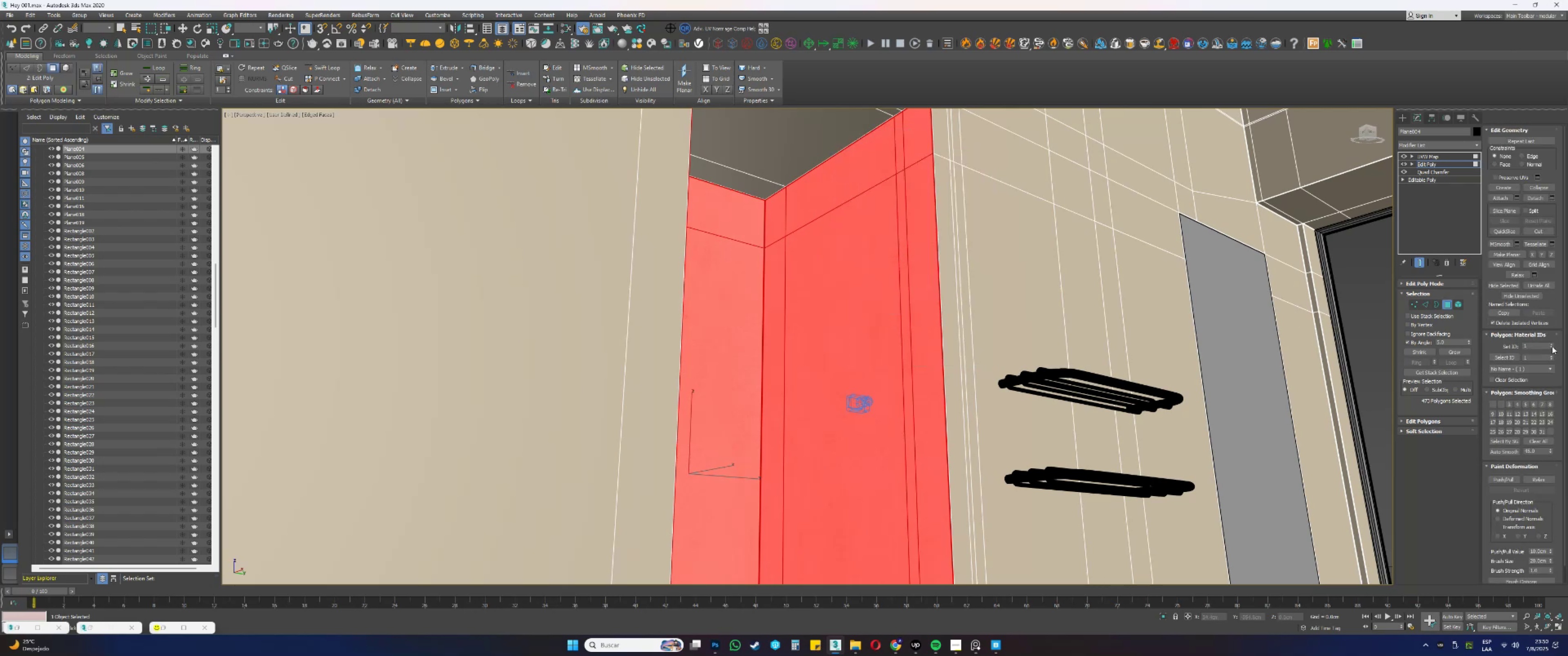 
double_click([1552, 345])
 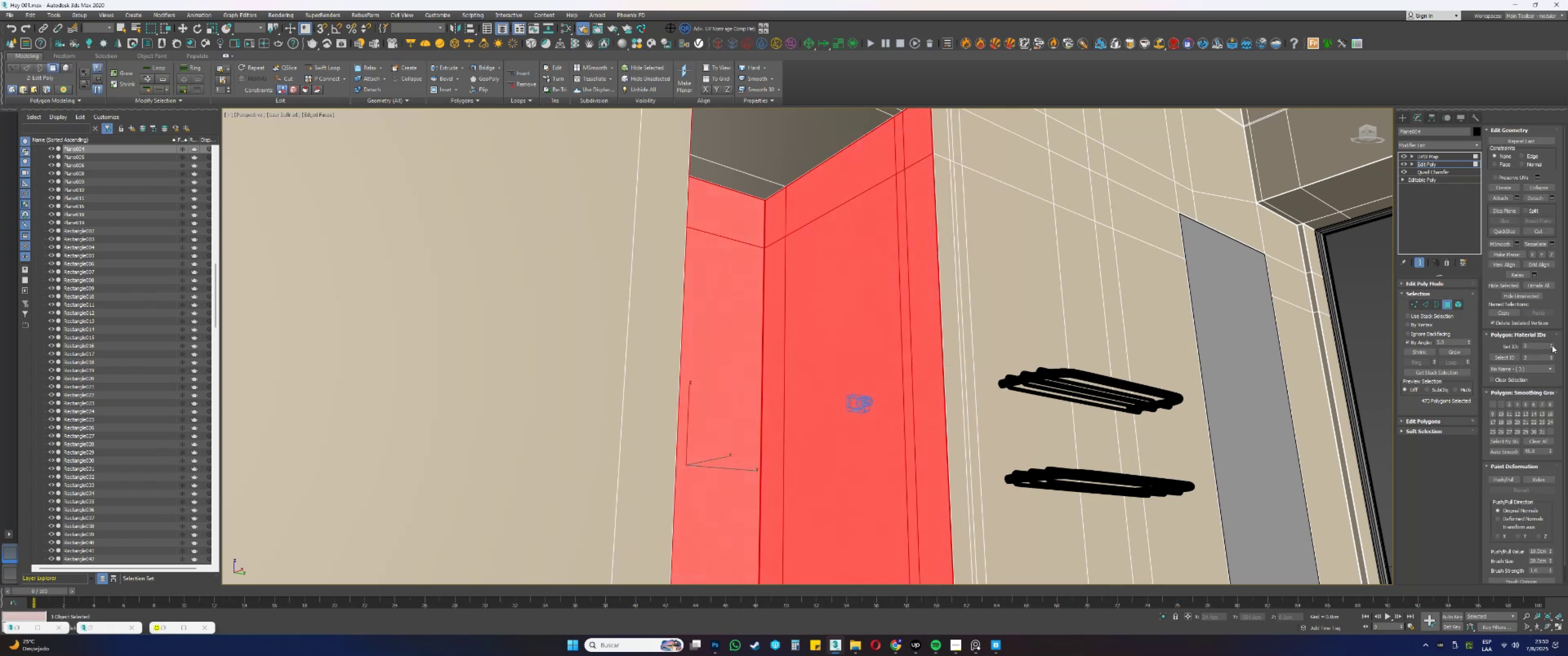 
triple_click([1552, 345])
 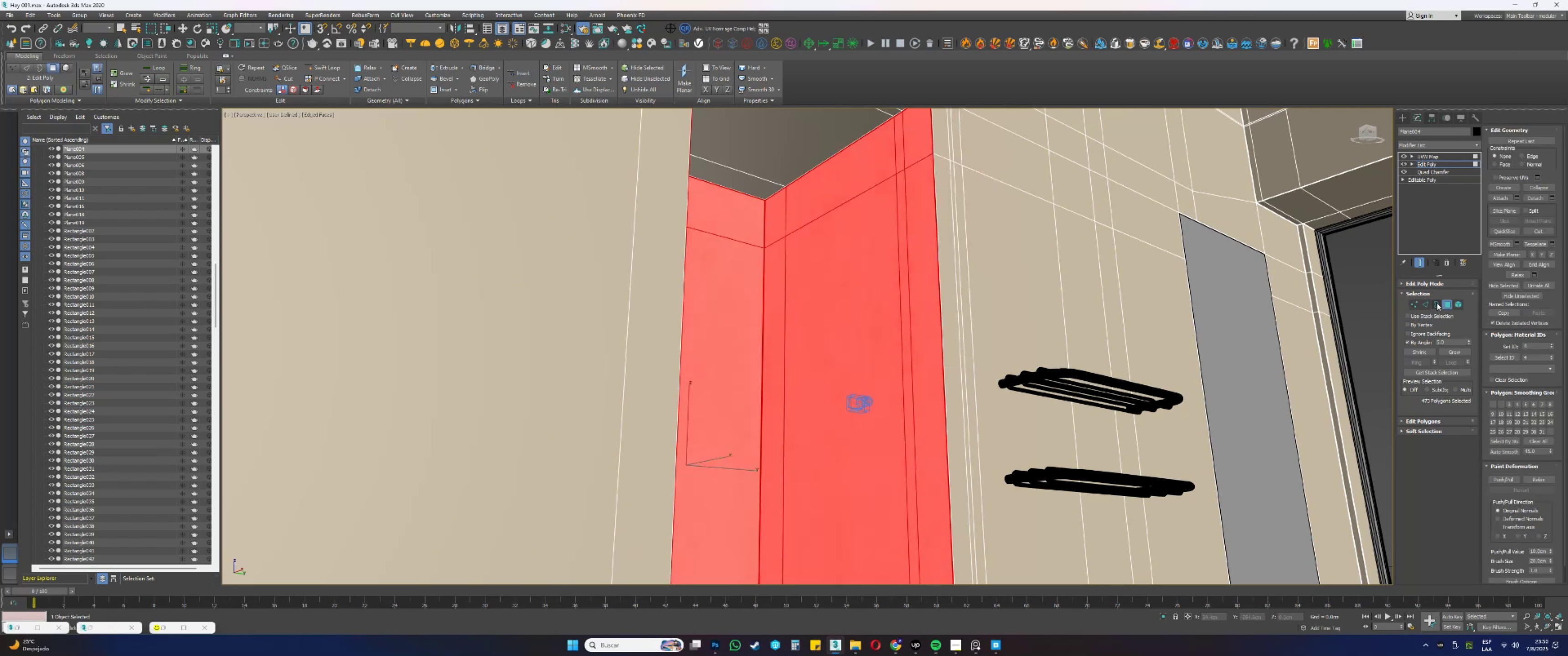 
left_click([1446, 303])
 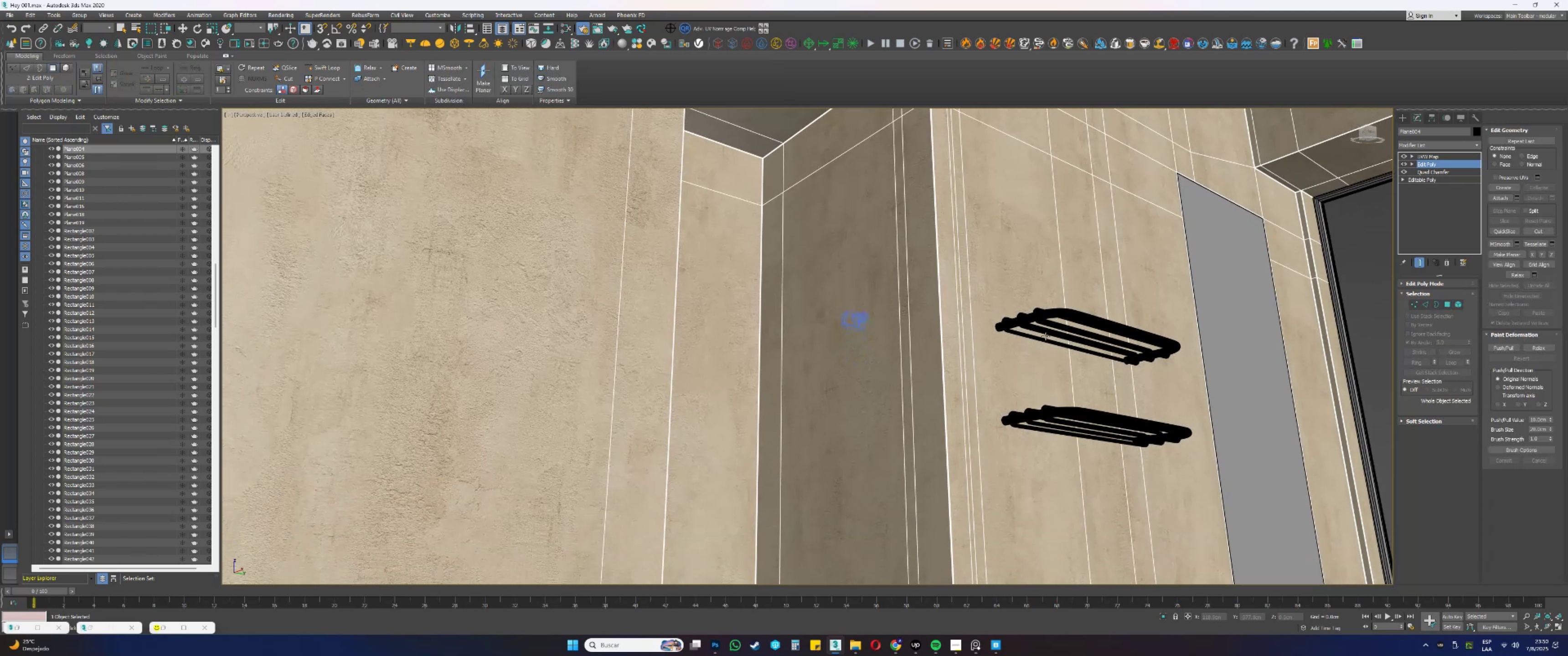 
key(M)
 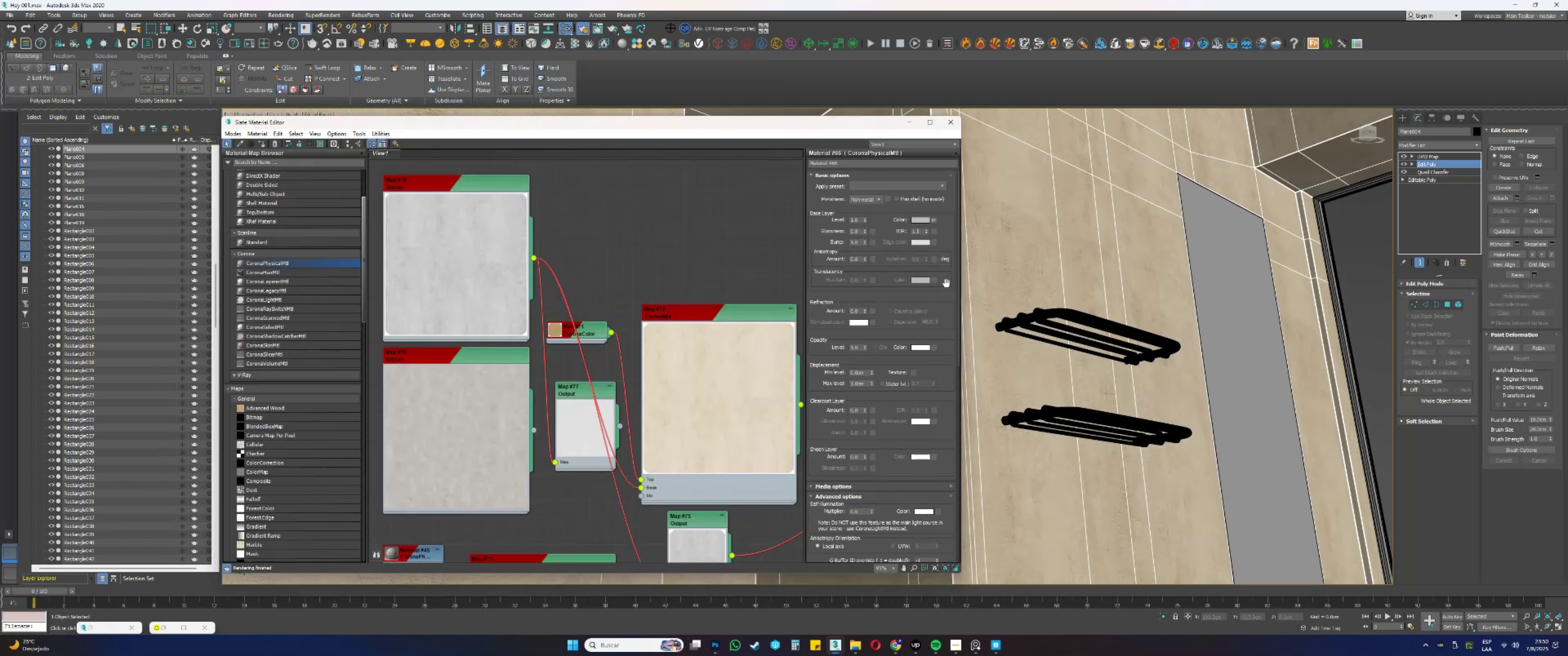 
scroll: coordinate [627, 313], scroll_direction: down, amount: 13.0
 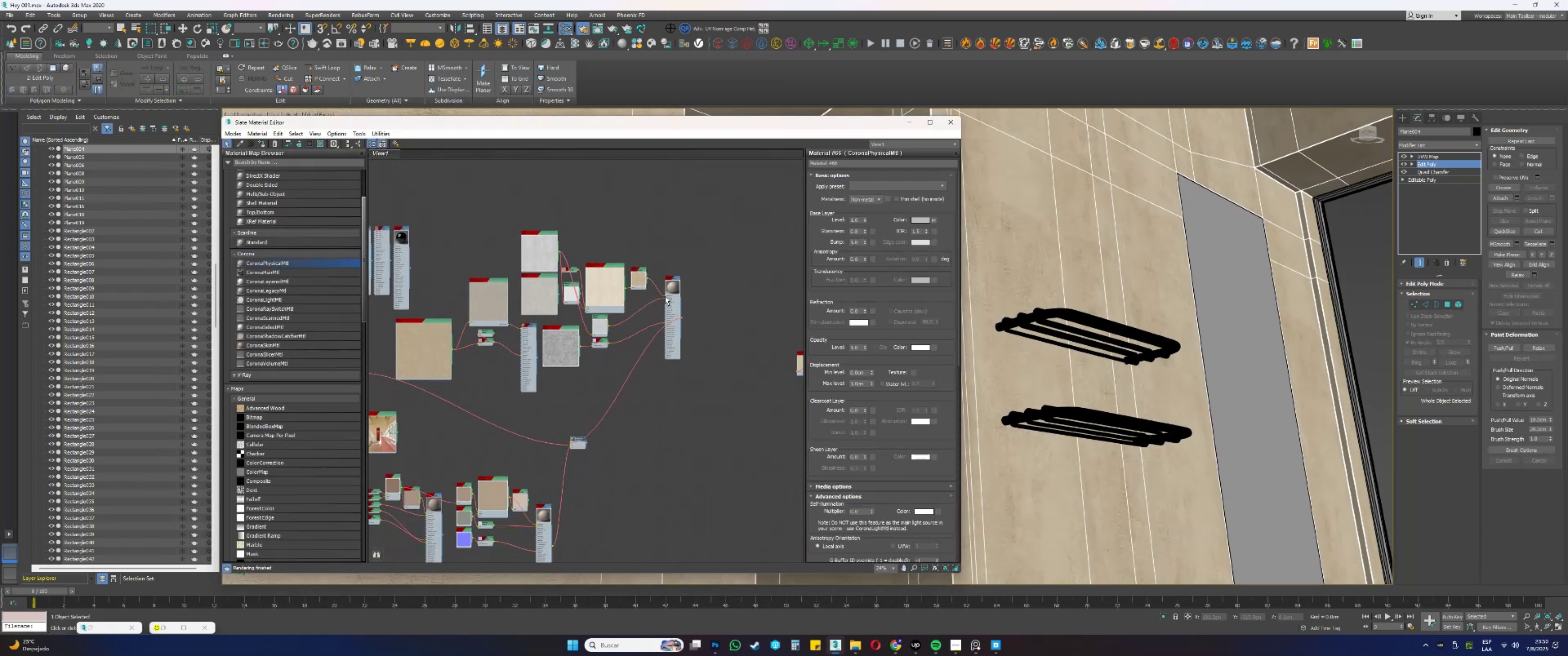 
scroll: coordinate [670, 292], scroll_direction: up, amount: 1.0
 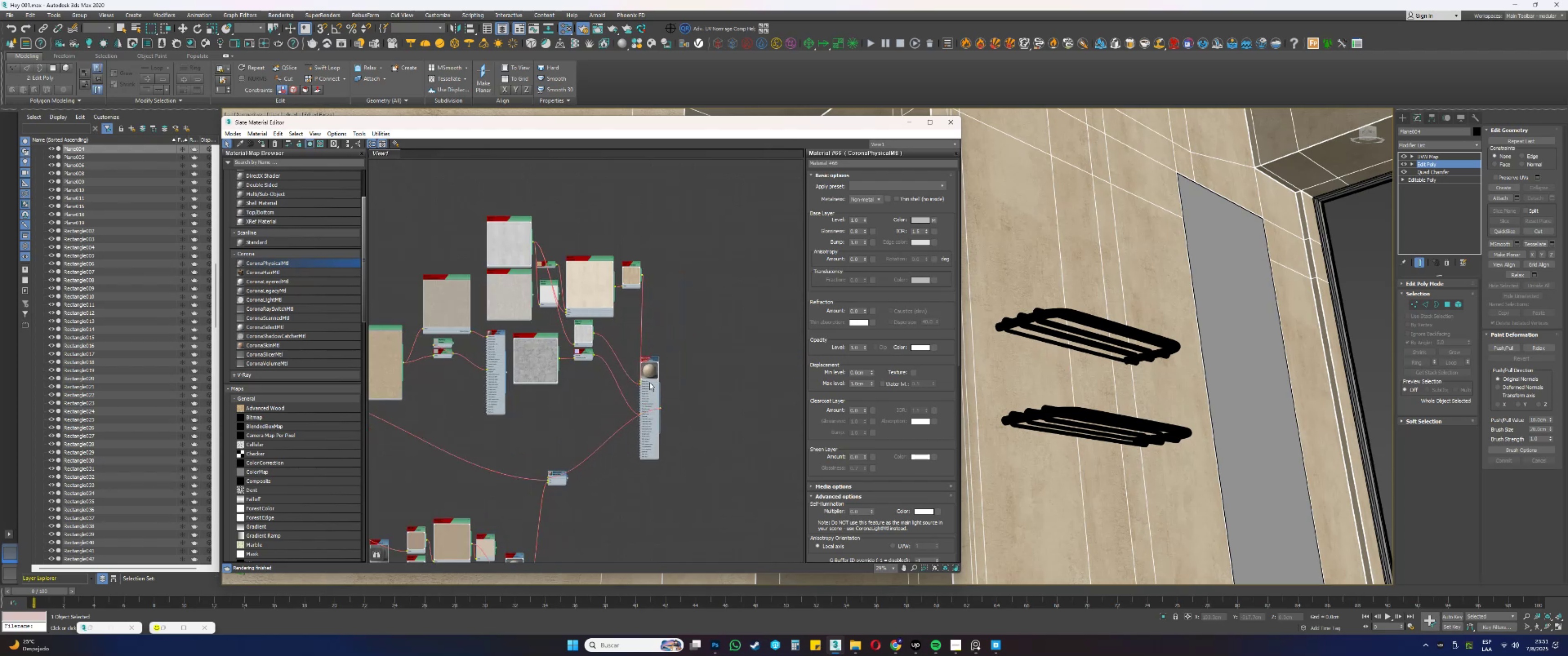 
wait(6.08)
 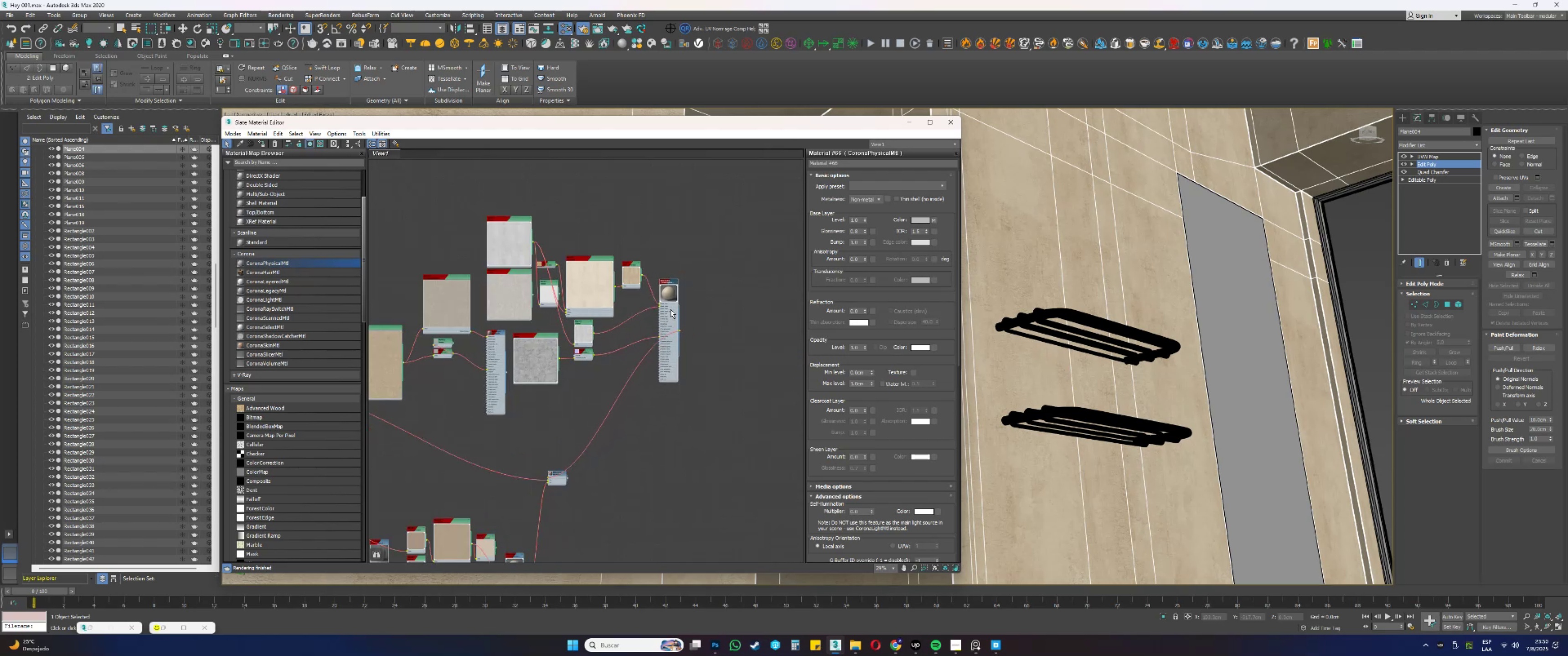 
scroll: coordinate [732, 322], scroll_direction: up, amount: 4.0
 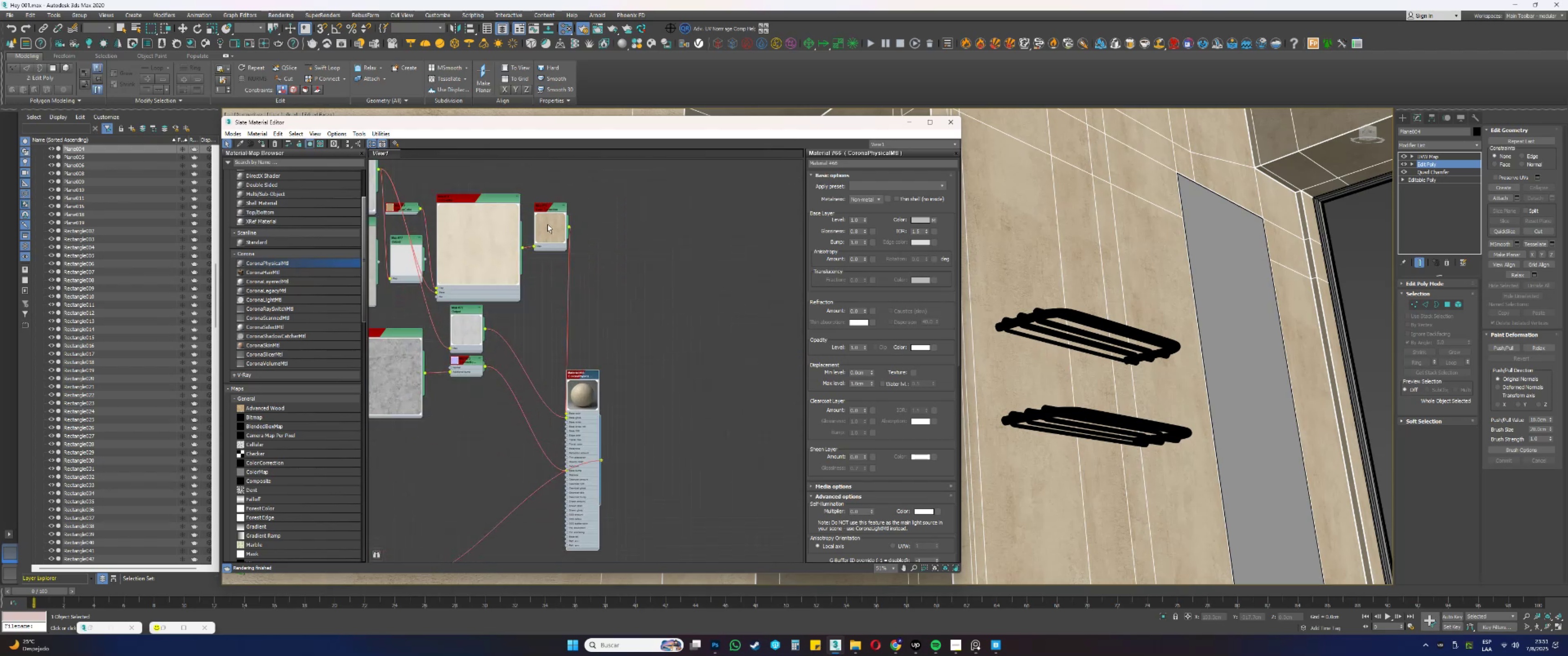 
scroll: coordinate [552, 225], scroll_direction: down, amount: 4.0
 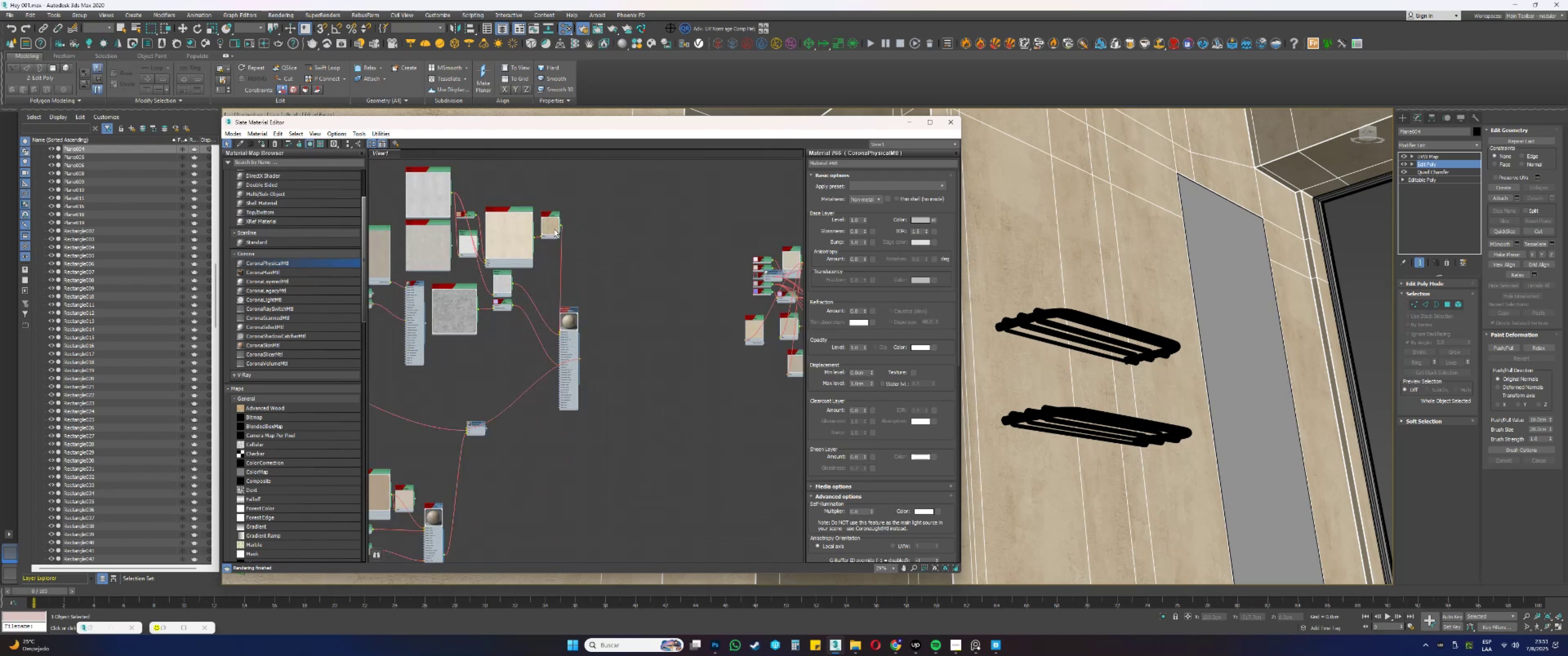 
left_click([555, 230])
 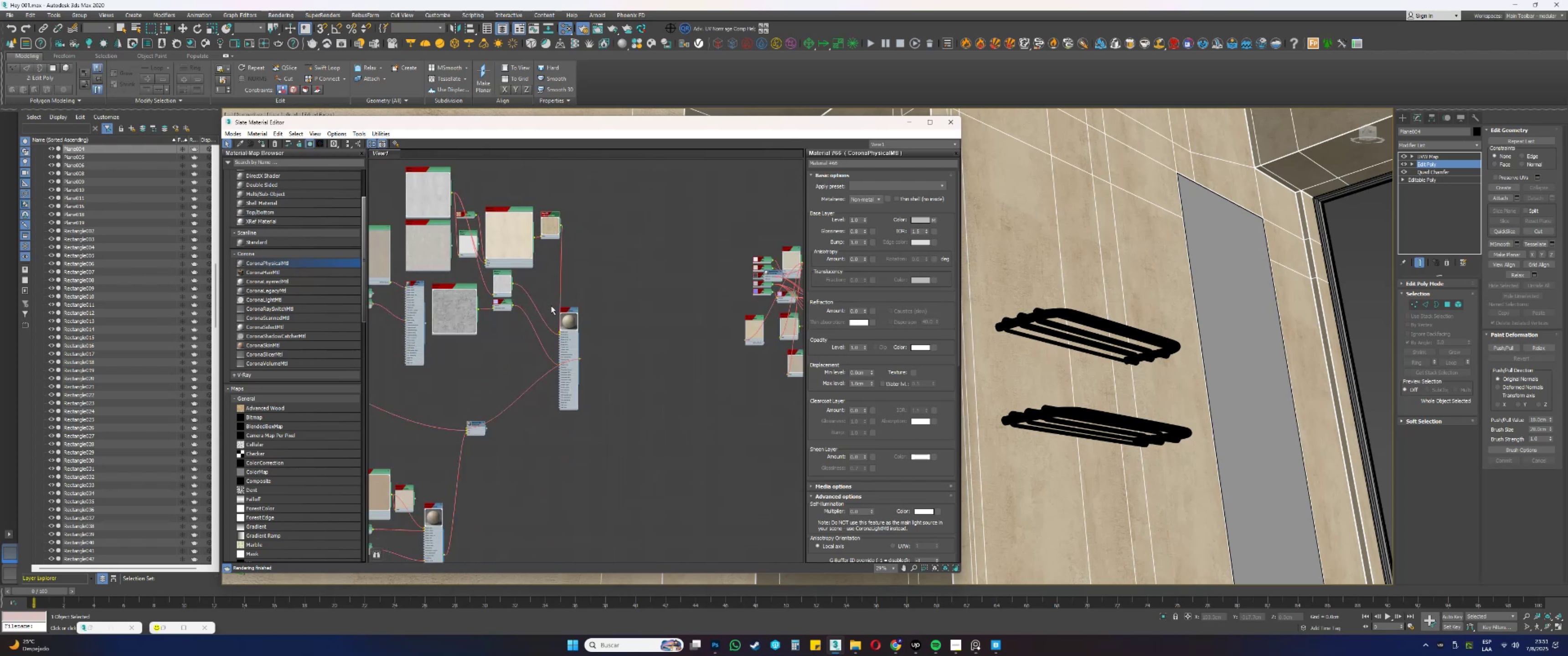 
hold_key(key=ControlLeft, duration=0.43)
left_click([569, 323])
 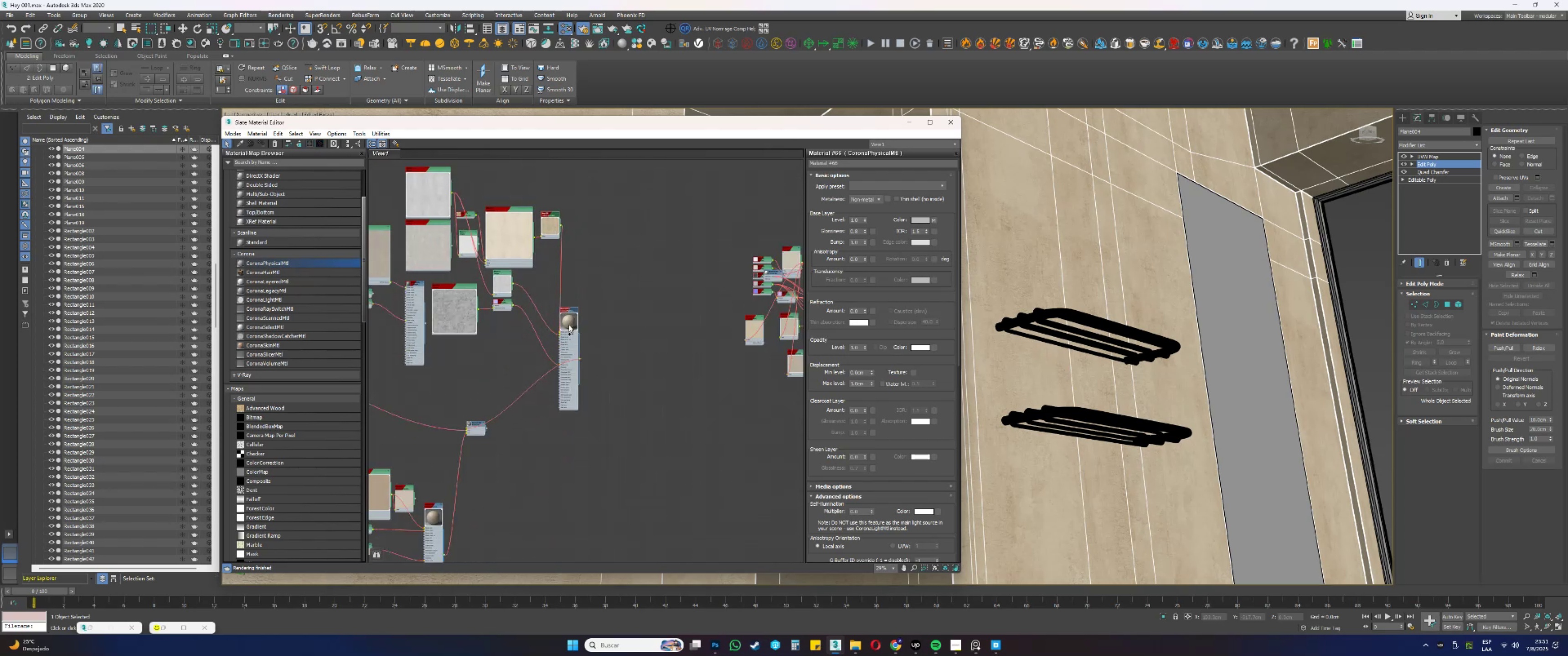 
hold_key(key=ShiftLeft, duration=0.66)
 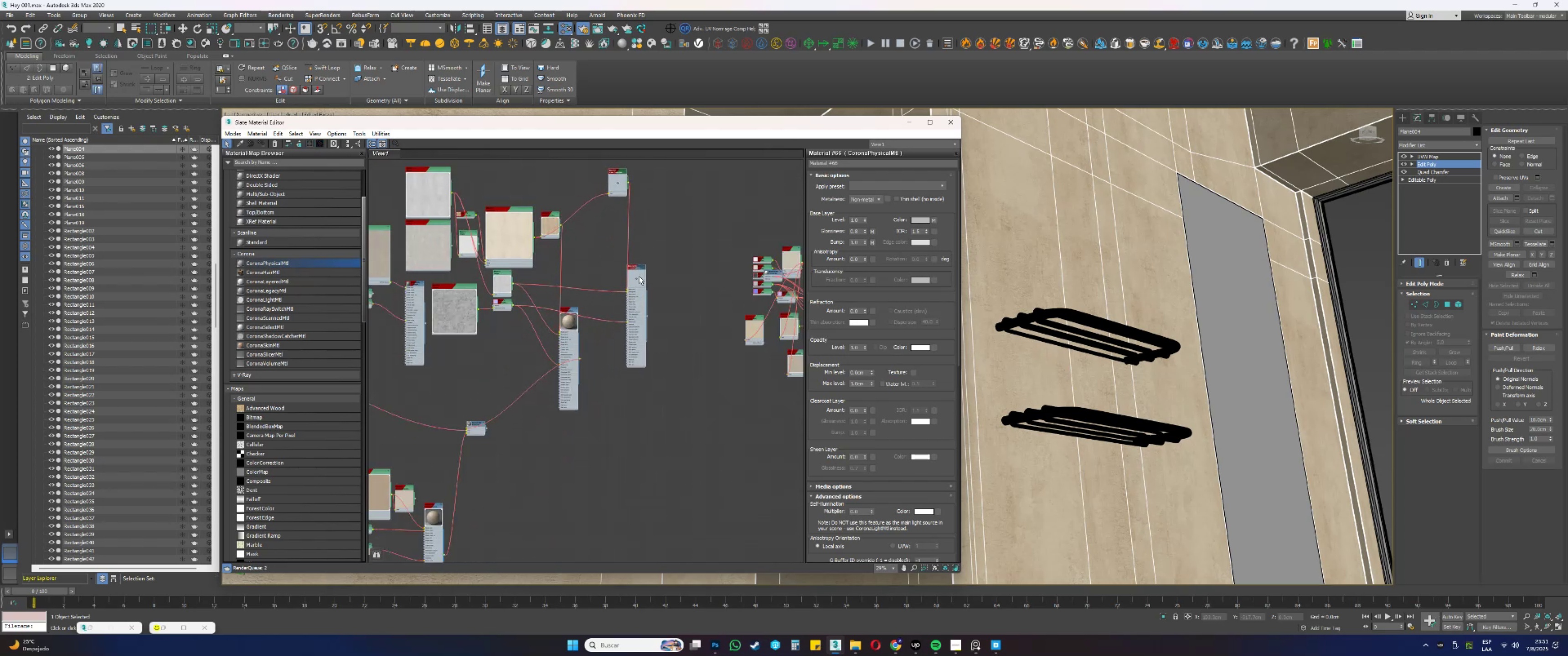 
scroll: coordinate [674, 257], scroll_direction: up, amount: 8.0
 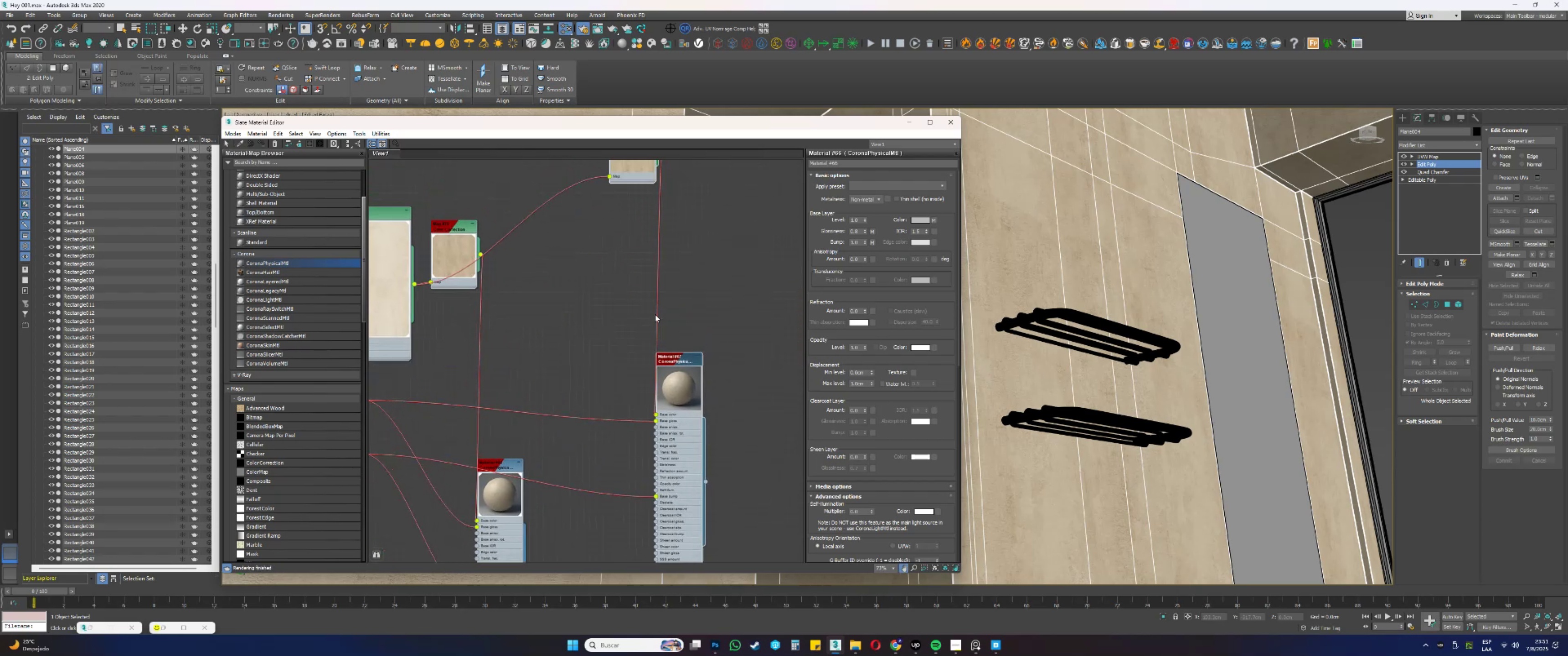 
left_click([613, 362])
 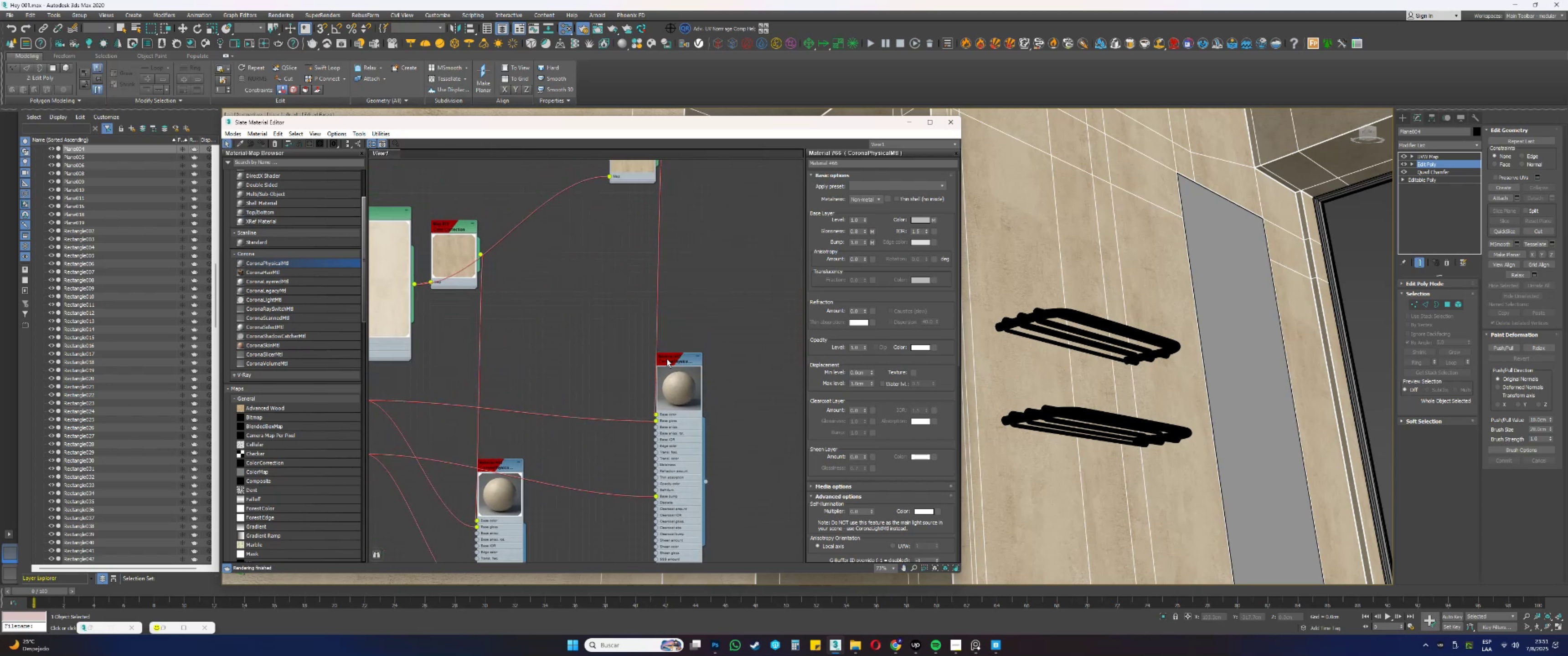 
double_click([667, 360])
 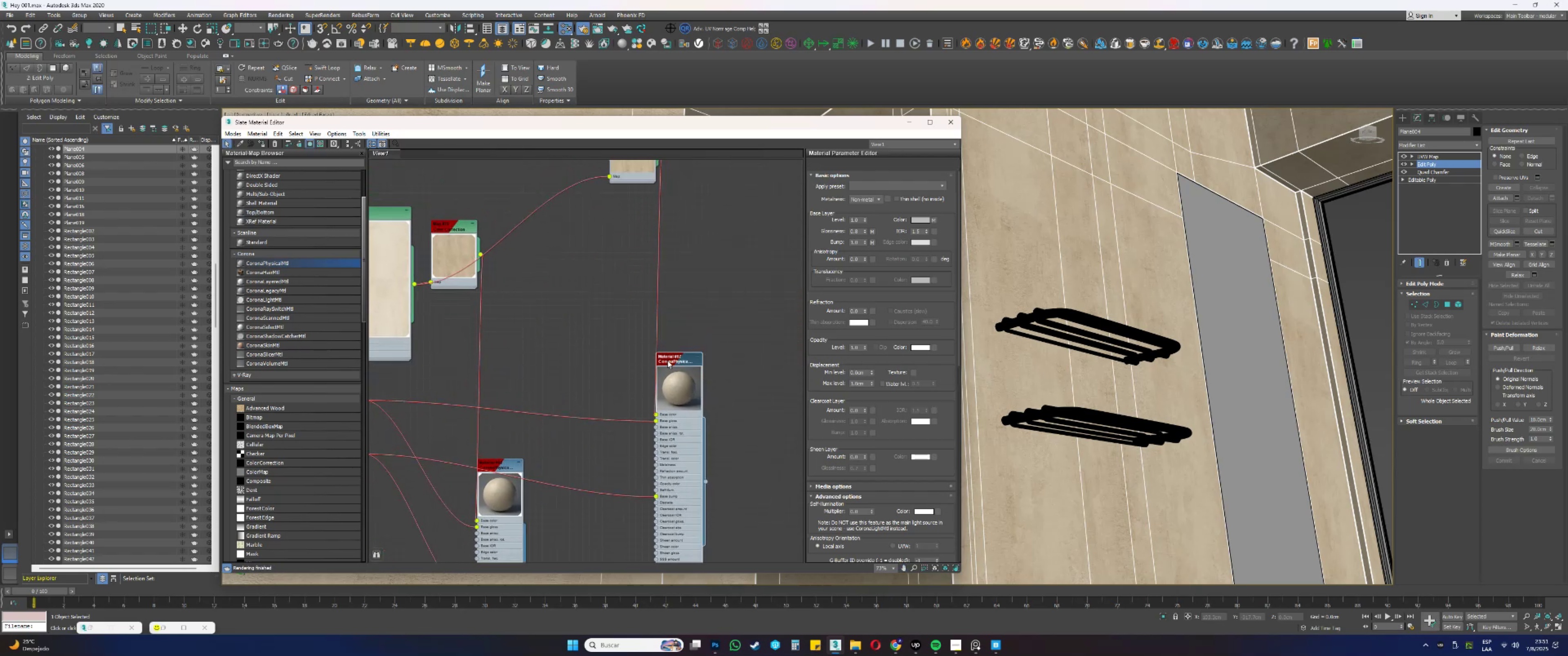 
scroll: coordinate [659, 412], scroll_direction: up, amount: 16.0
 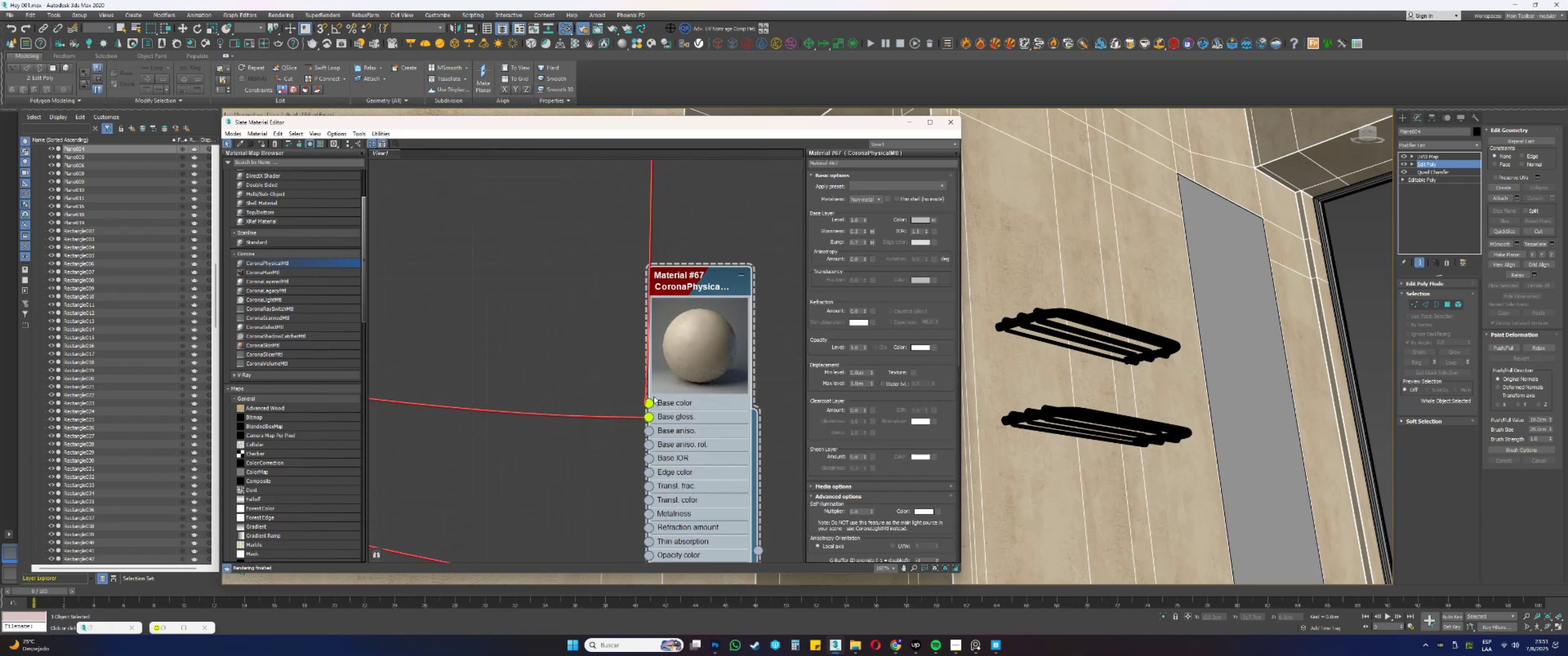 
scroll: coordinate [654, 396], scroll_direction: down, amount: 3.0
 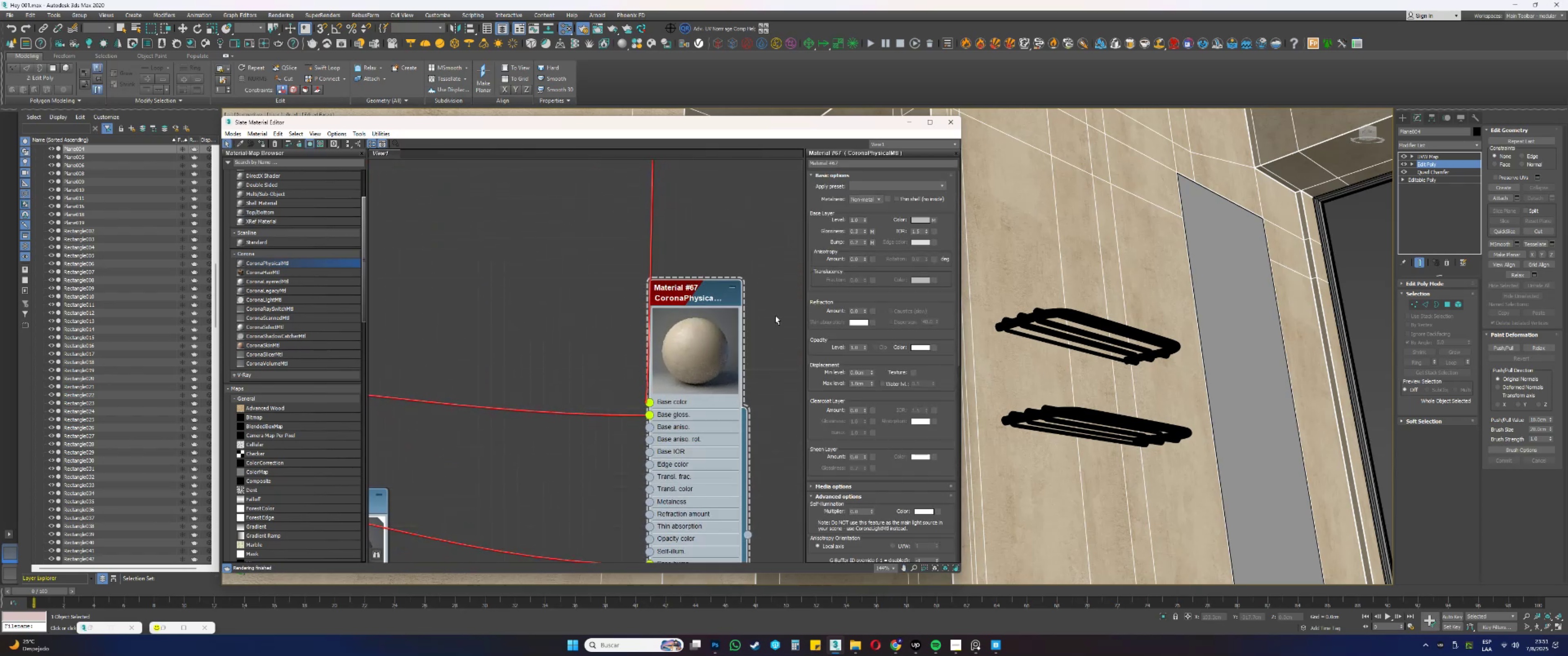 
mouse_move([866, 256])
 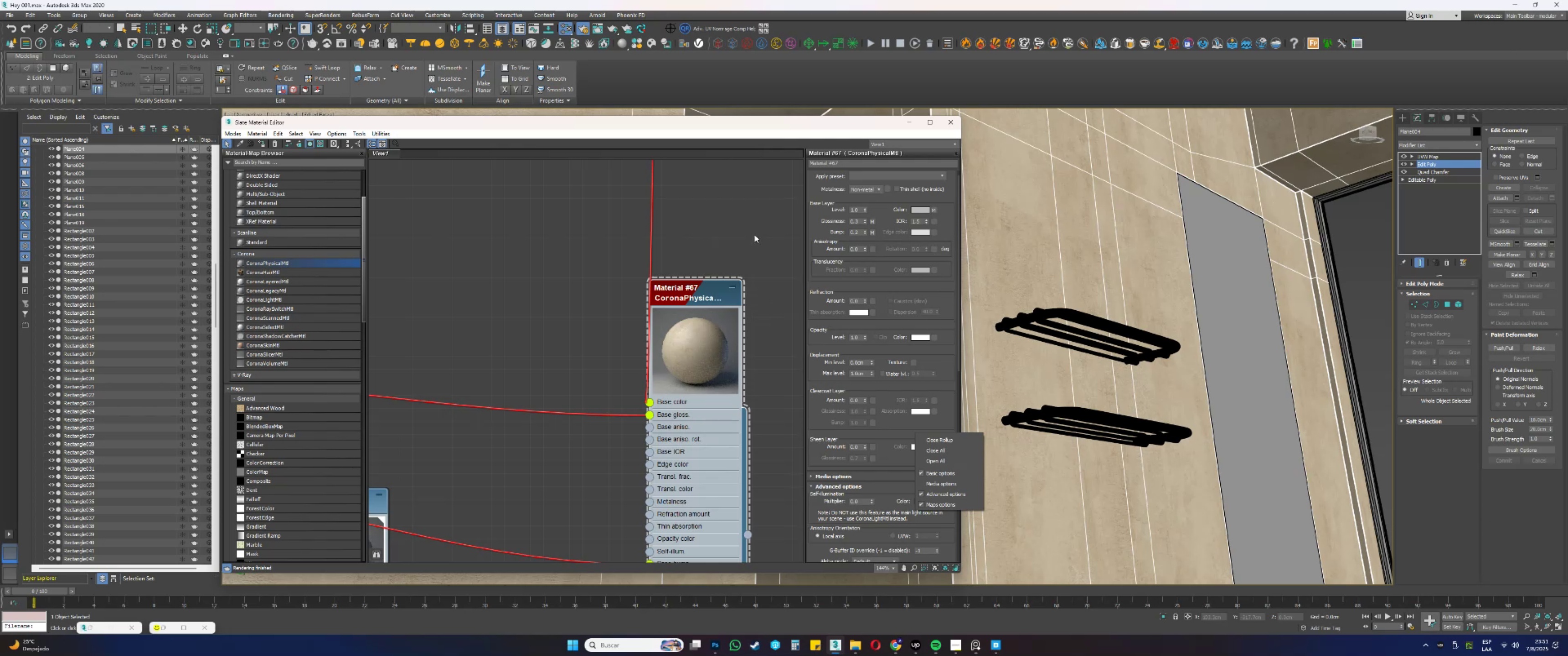 
wait(28.22)
 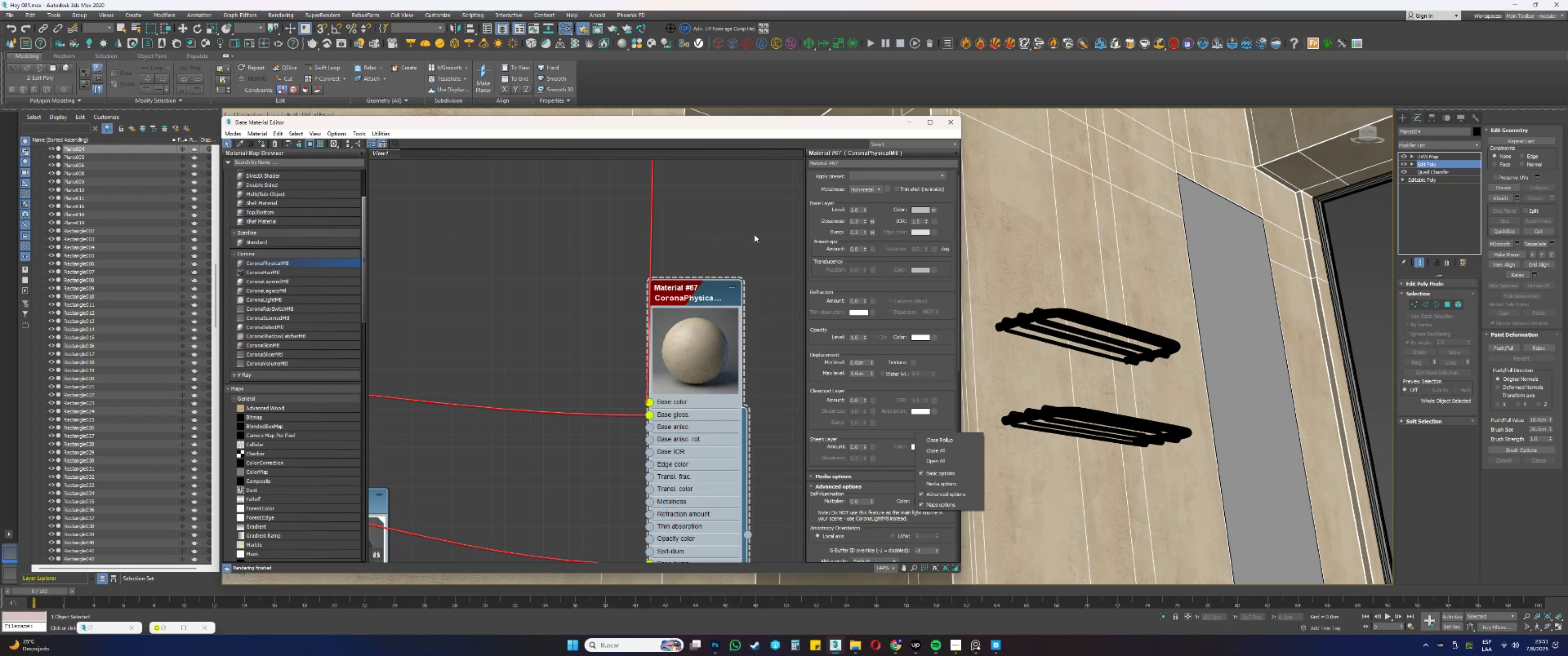 
left_click([657, 174])
 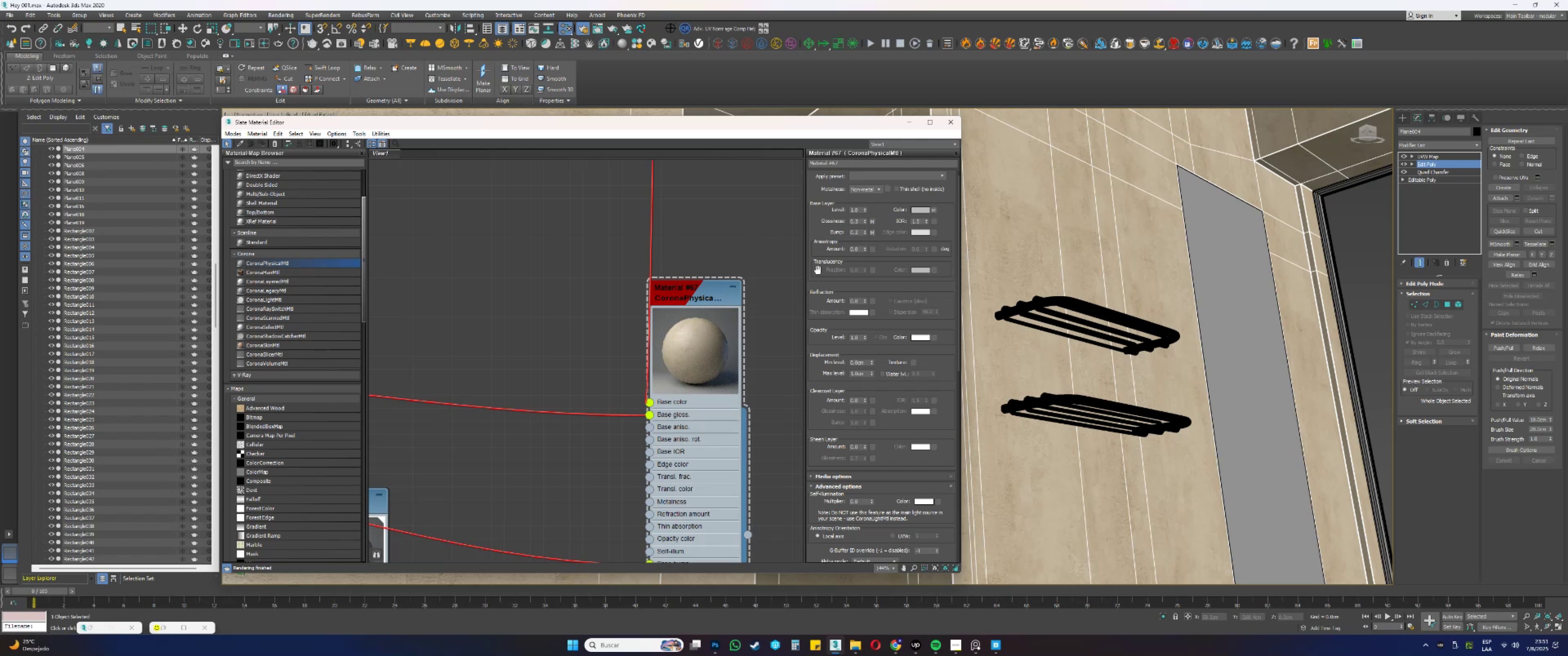 
wait(5.51)
 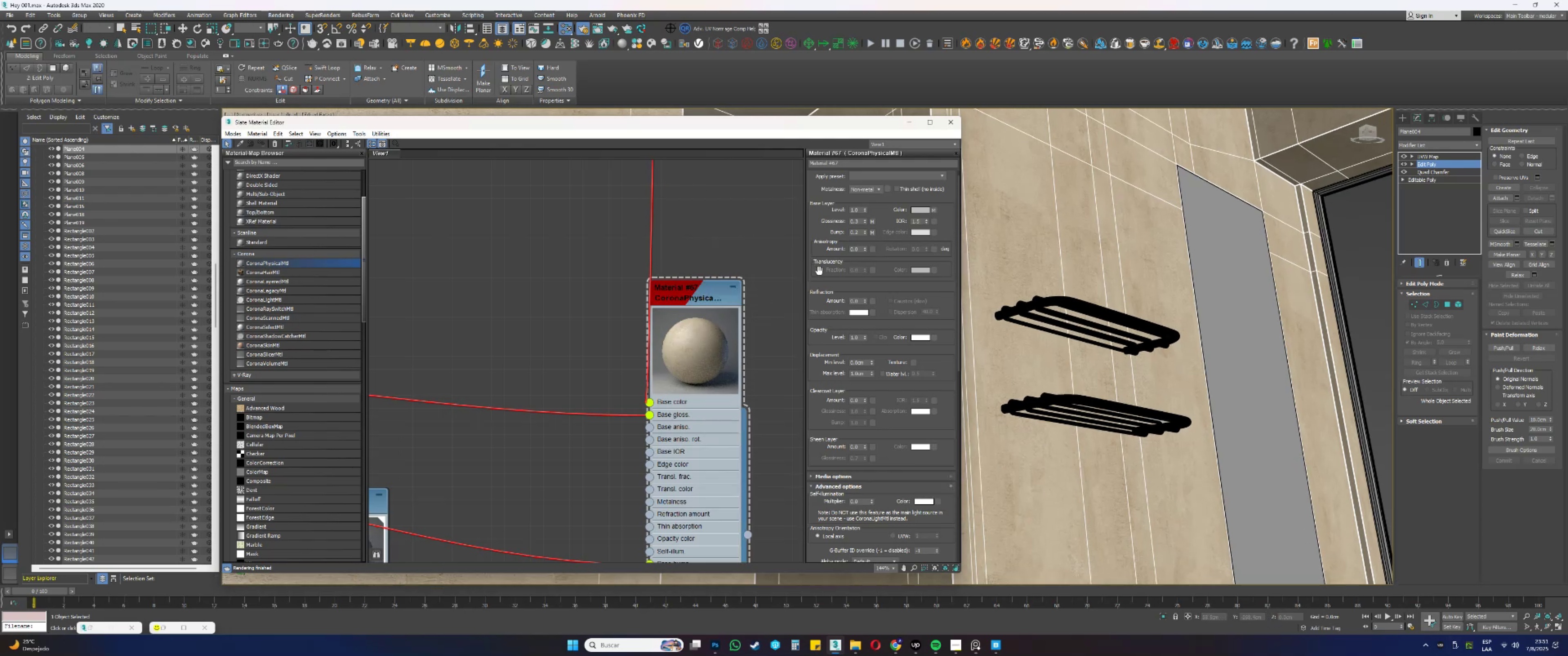 
right_click([818, 270])
 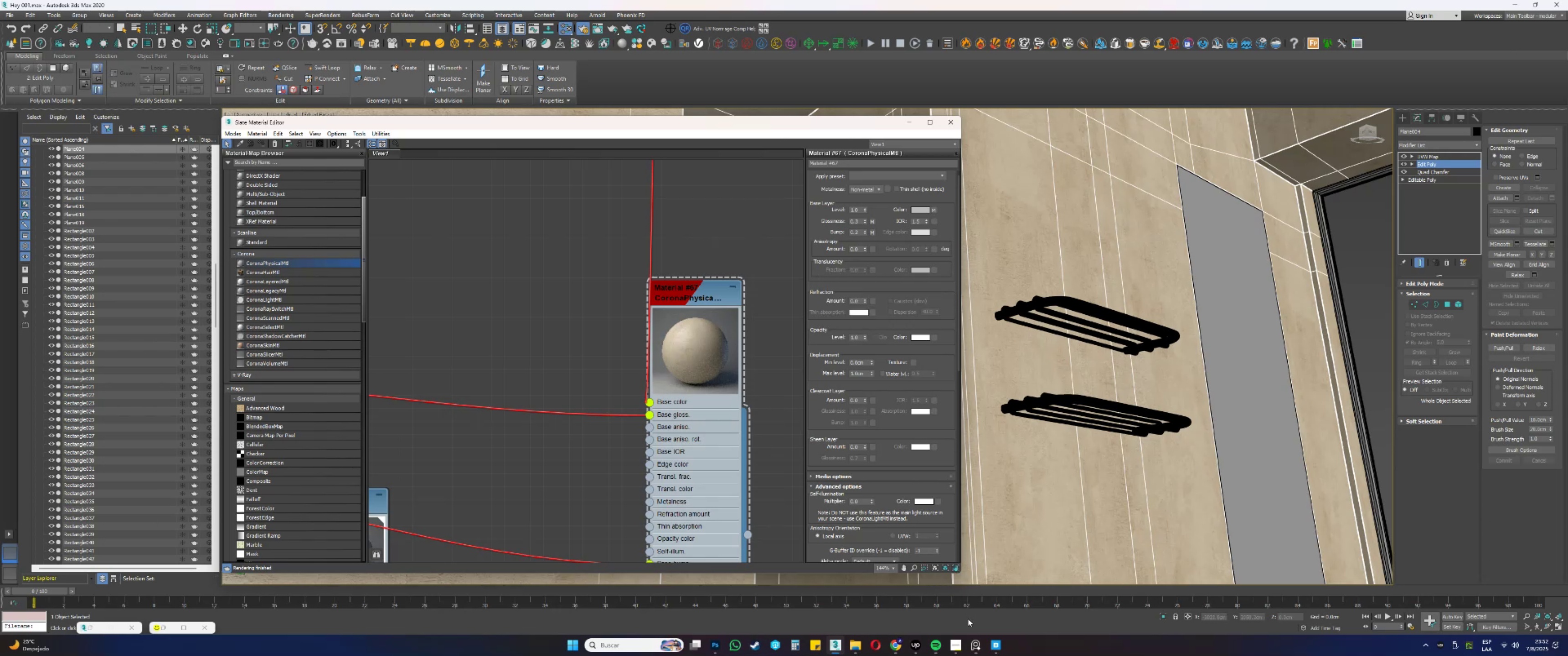 
wait(30.83)
 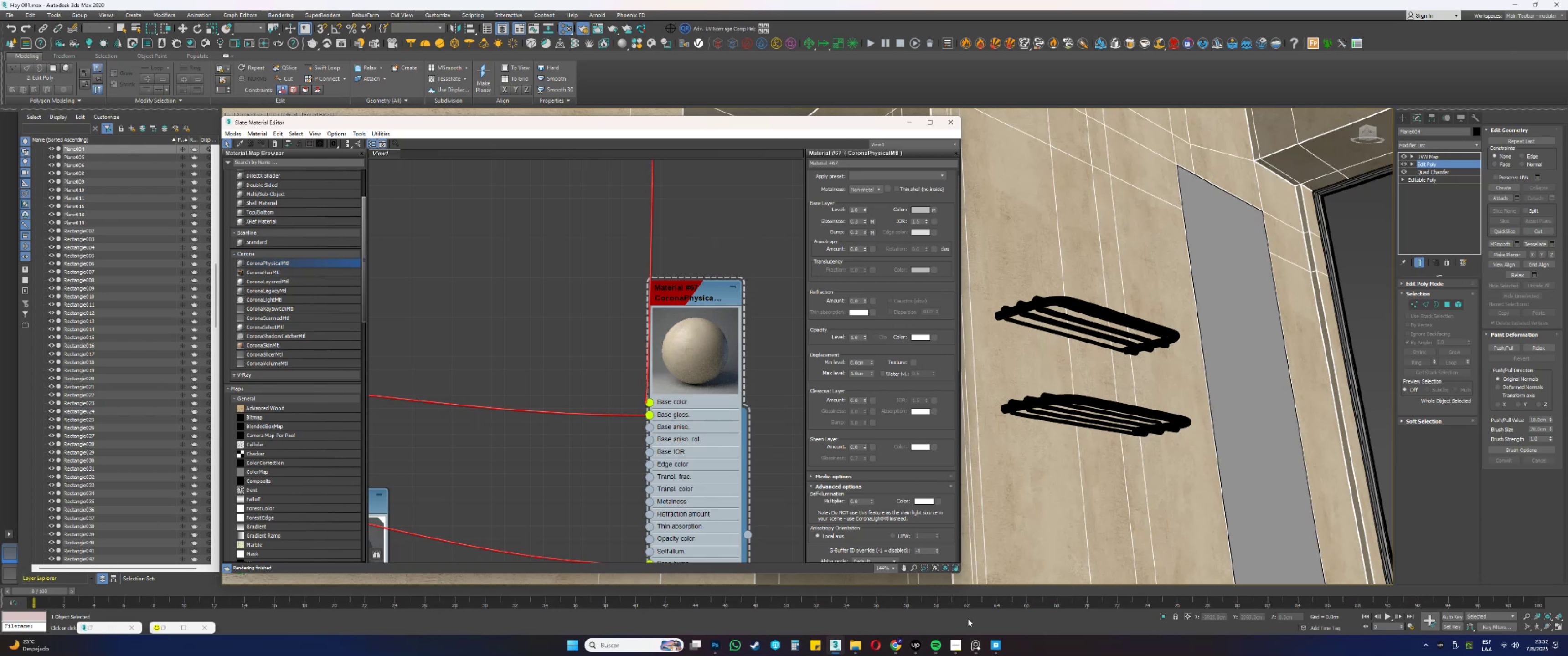 
scroll: coordinate [1100, 396], scroll_direction: down, amount: 2.0
 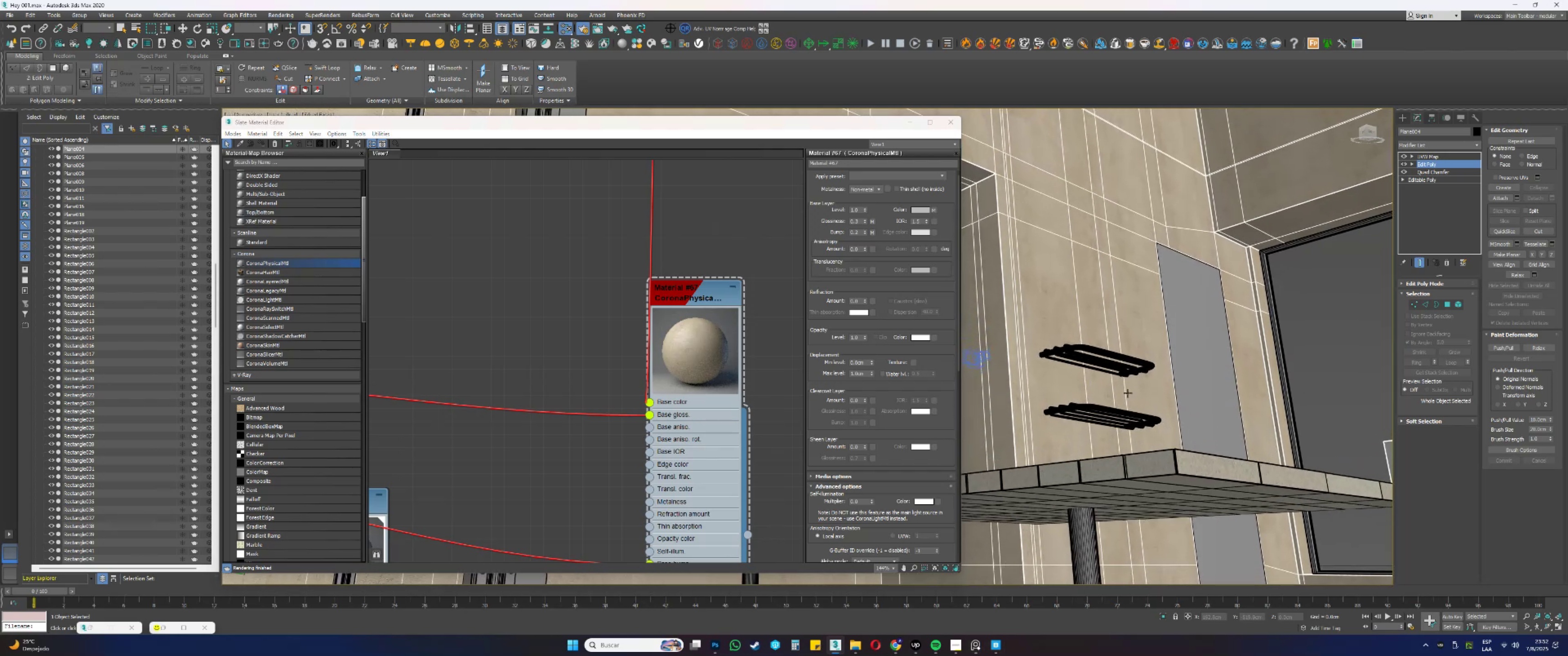 
hold_key(key=AltLeft, duration=0.91)
 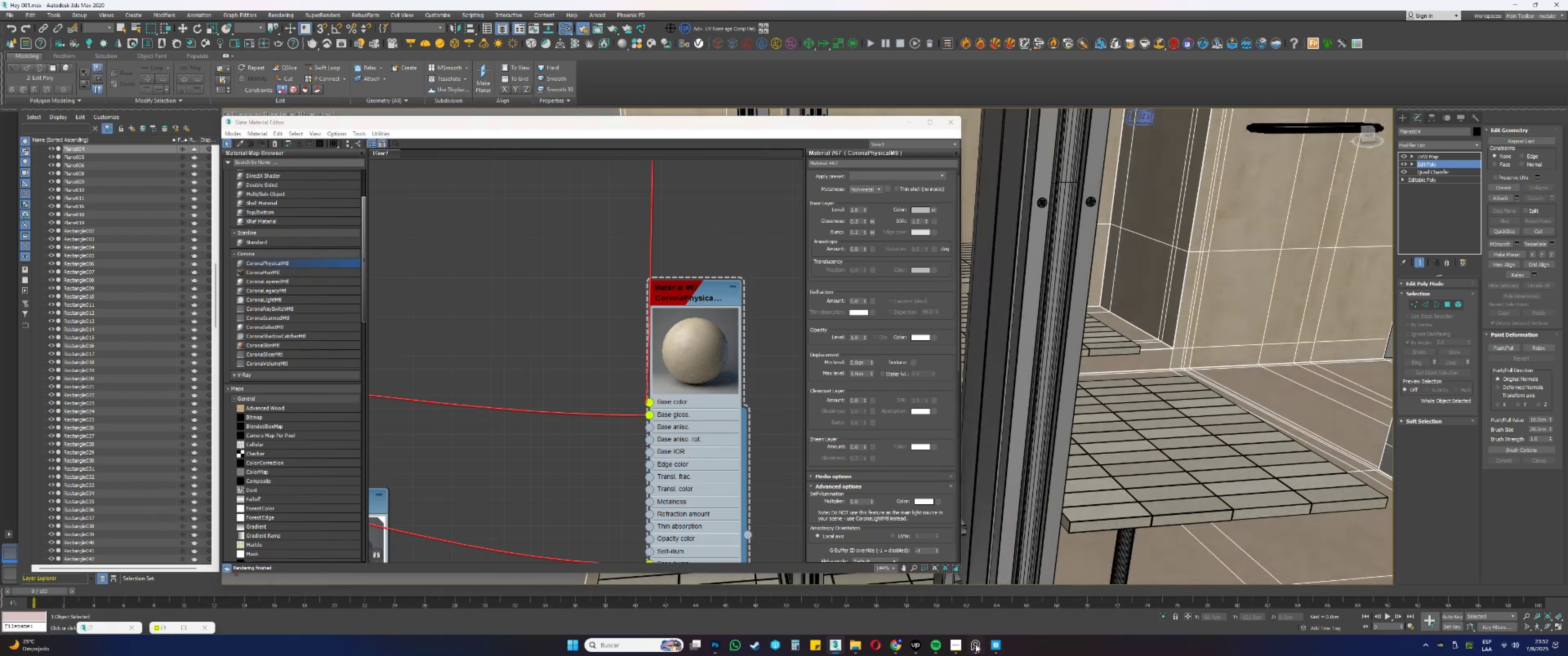 
left_click([979, 646])
 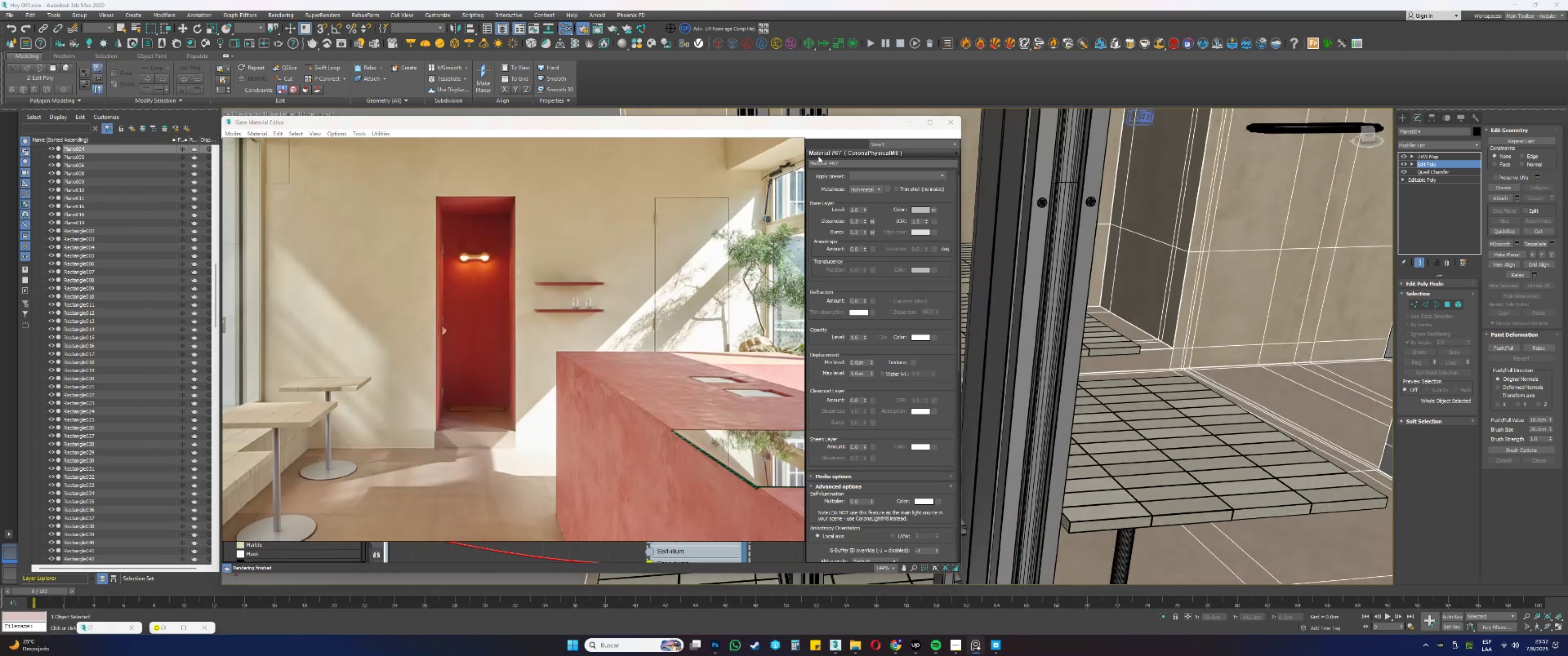 
left_click([913, 123])
 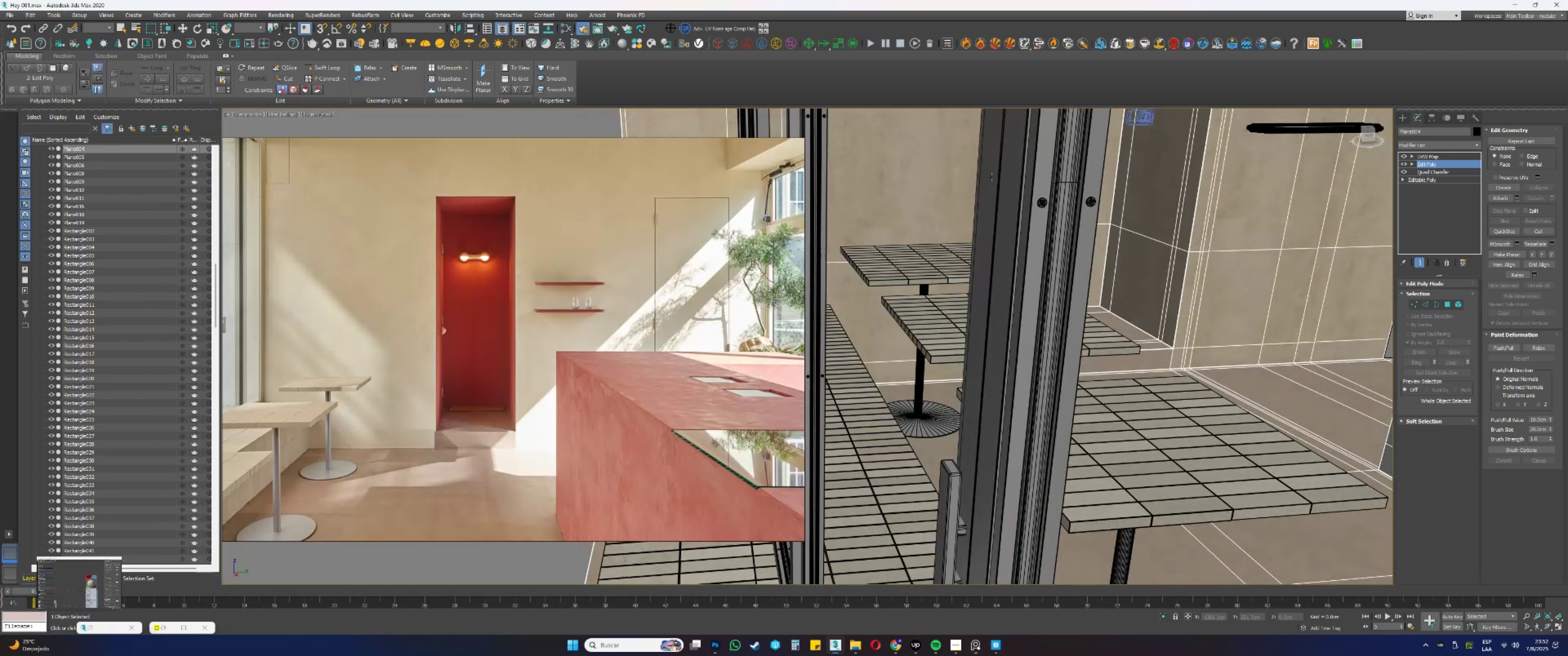 
hold_key(key=AltLeft, duration=0.57)
 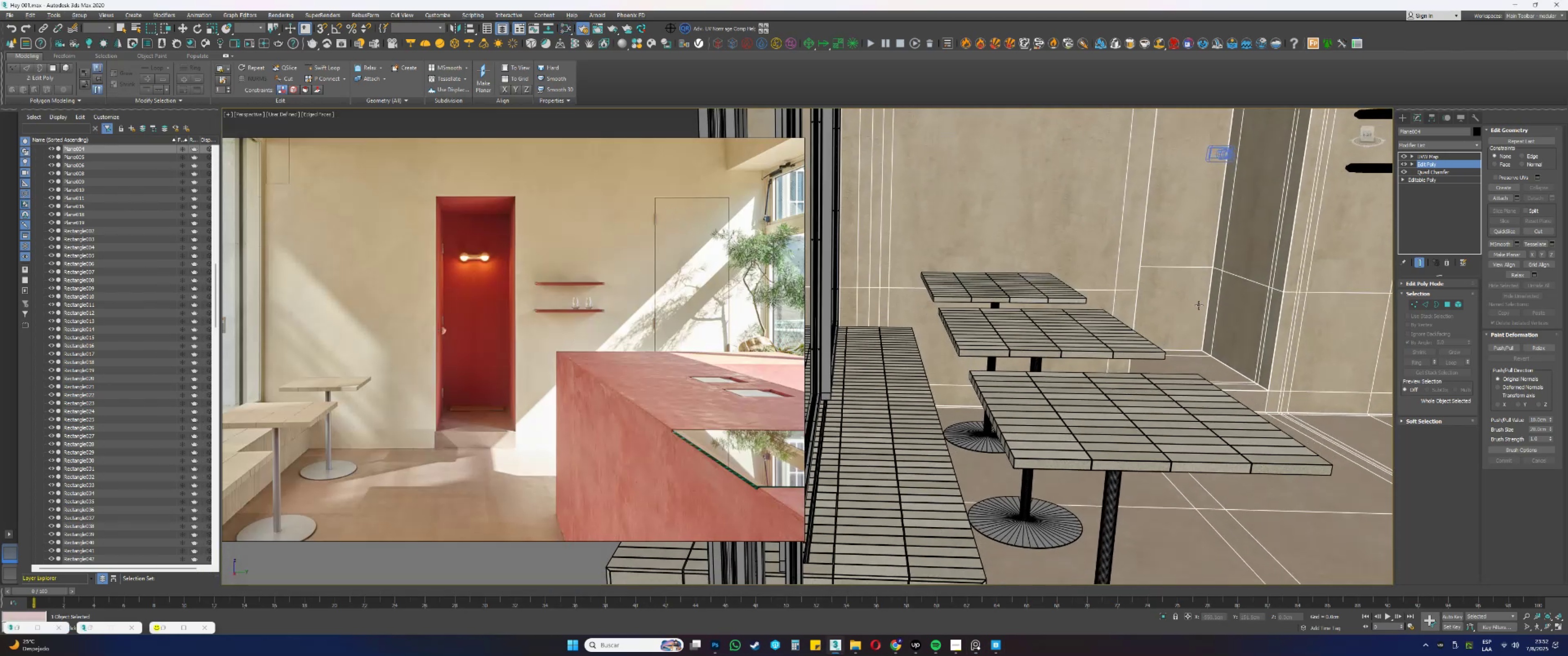 
hold_key(key=AltLeft, duration=0.57)
 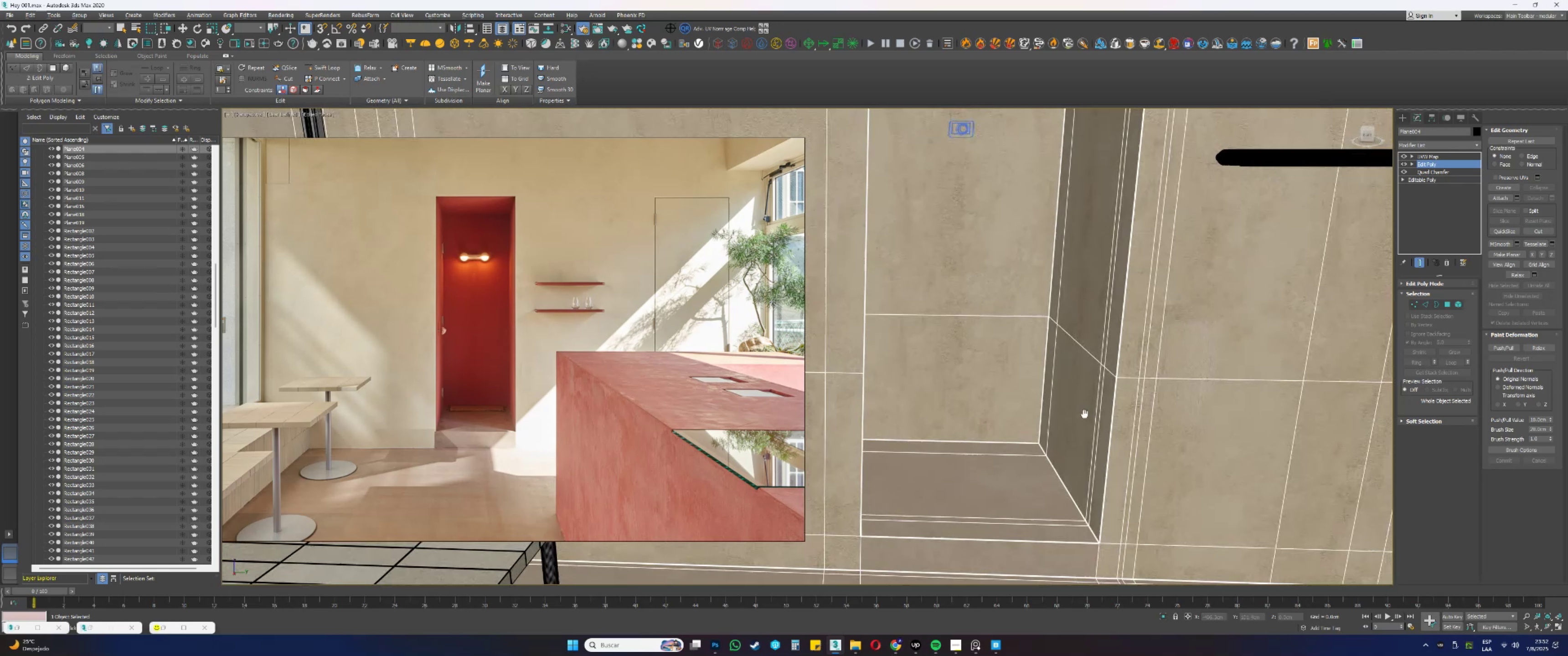 
hold_key(key=ControlLeft, duration=0.54)
 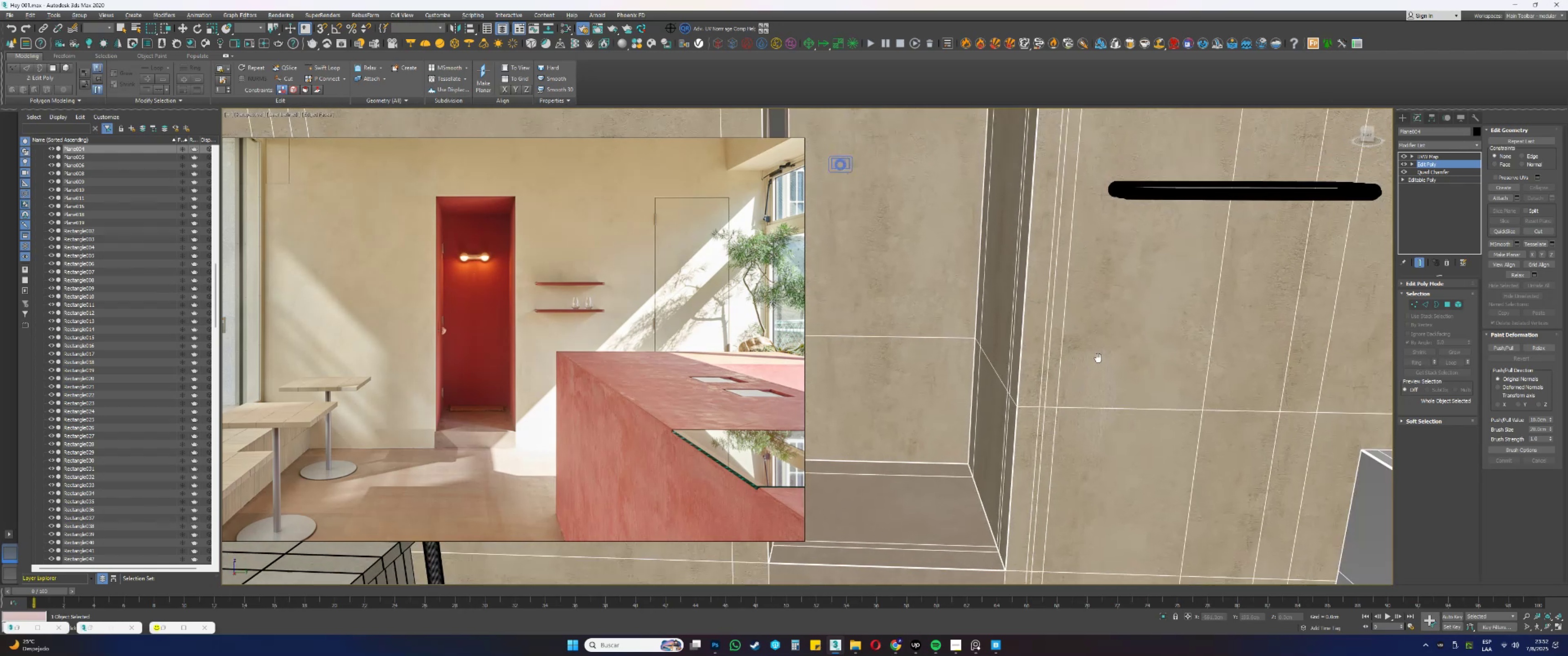 
scroll: coordinate [1126, 341], scroll_direction: down, amount: 1.0
 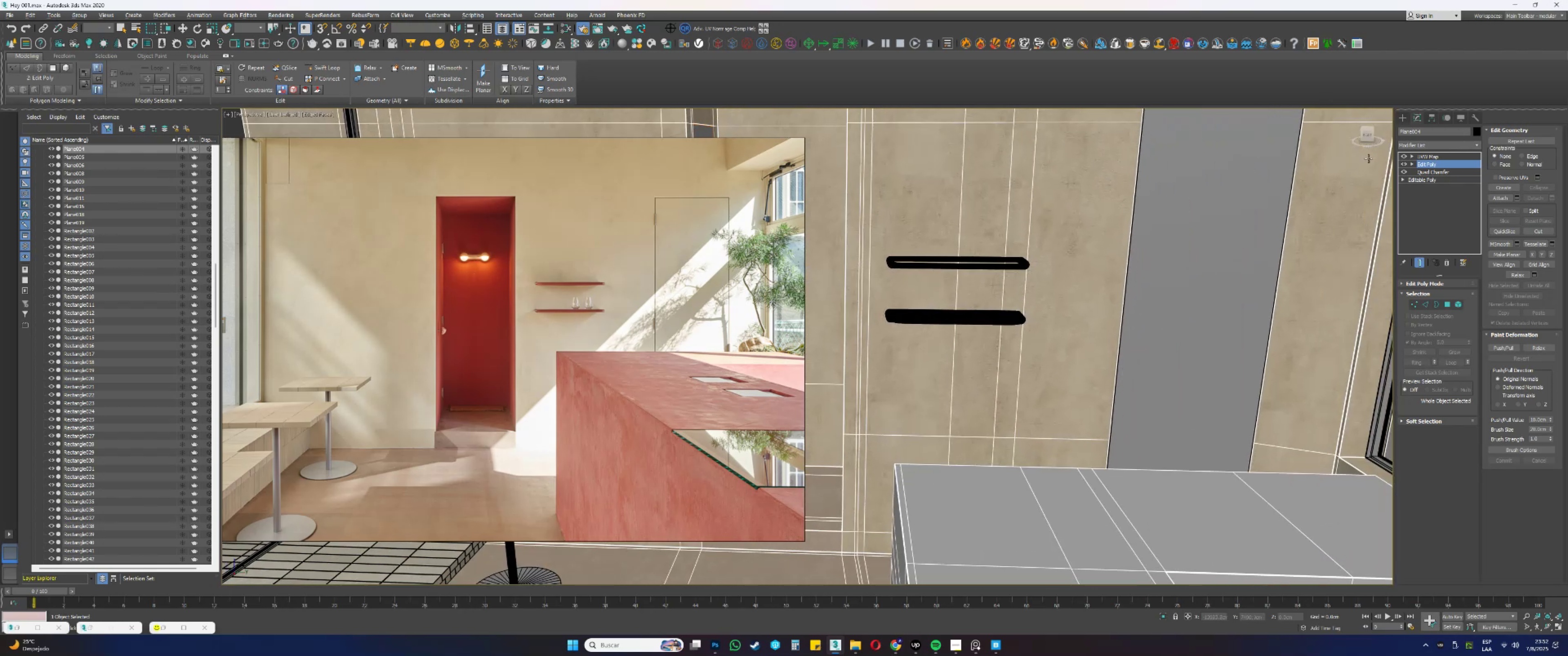 
left_click([1435, 154])
 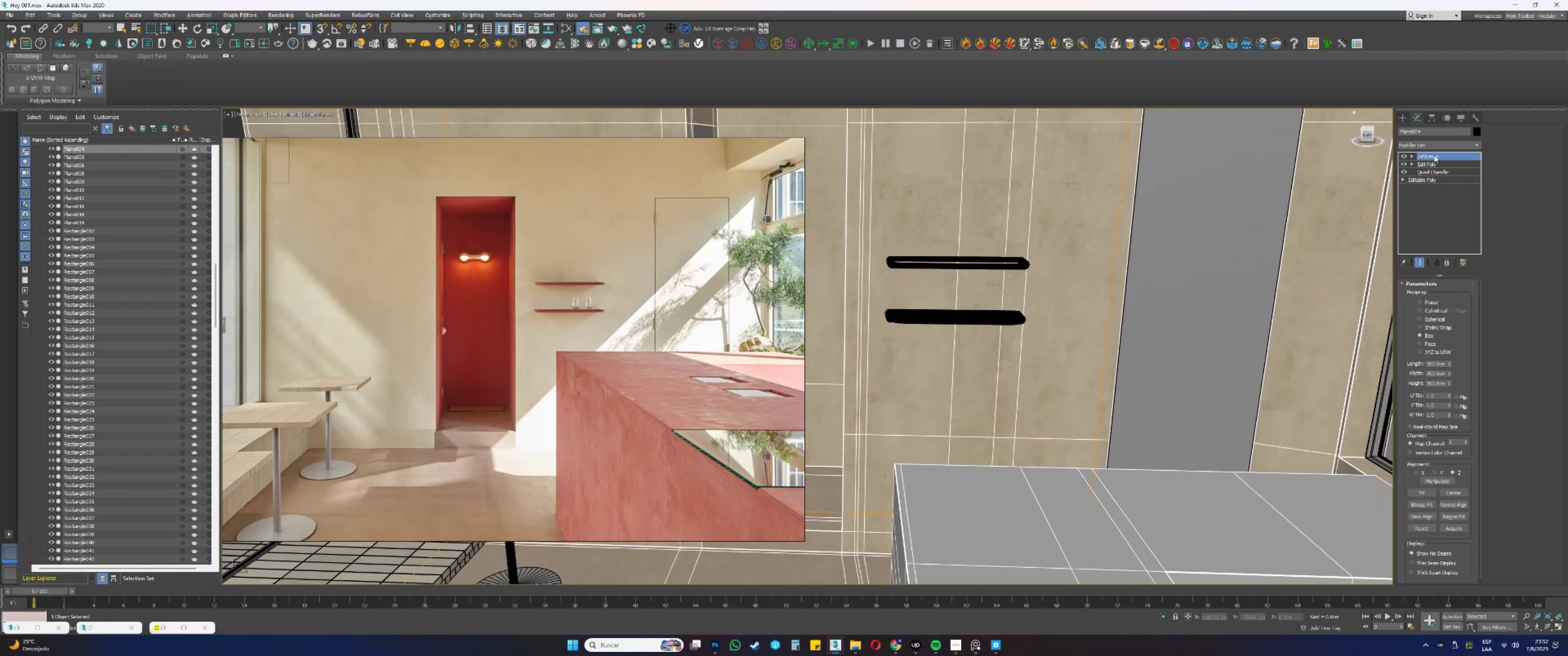 
right_click([1429, 155])
 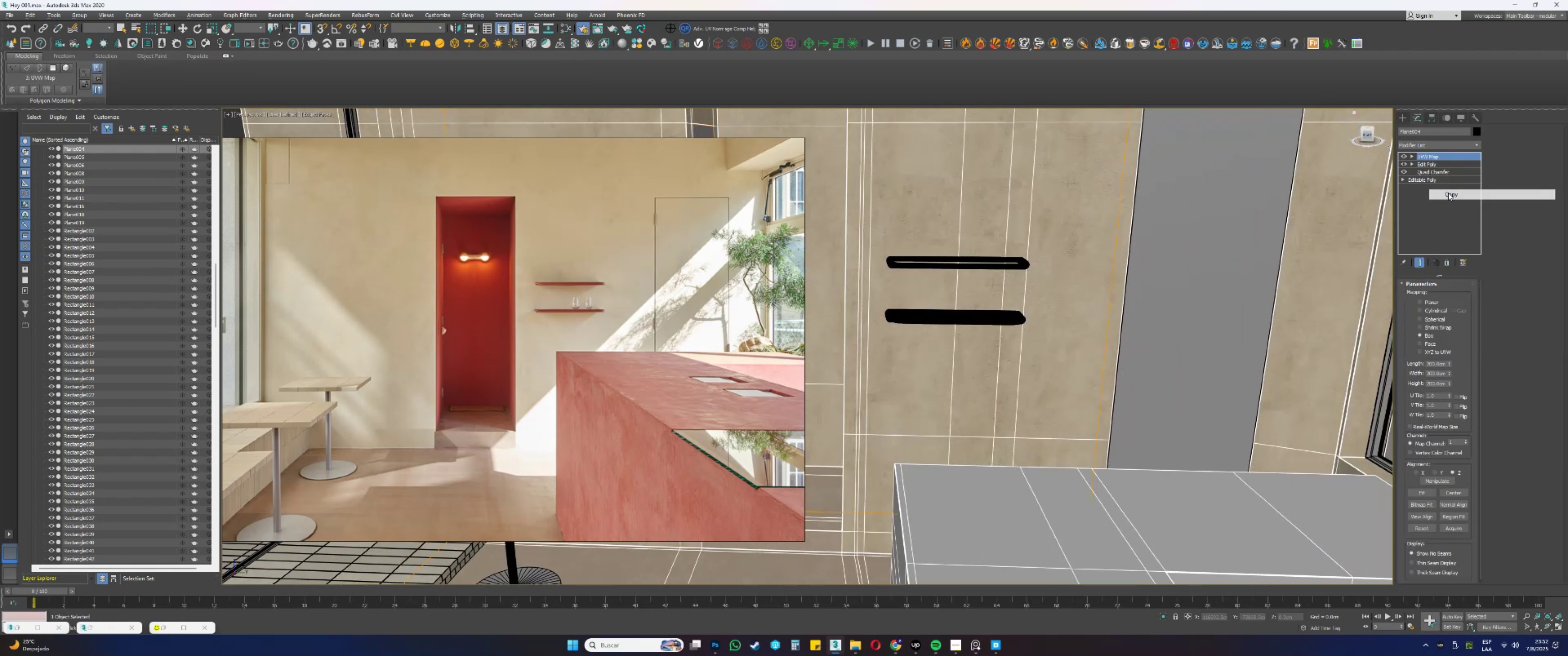 
double_click([1253, 219])
 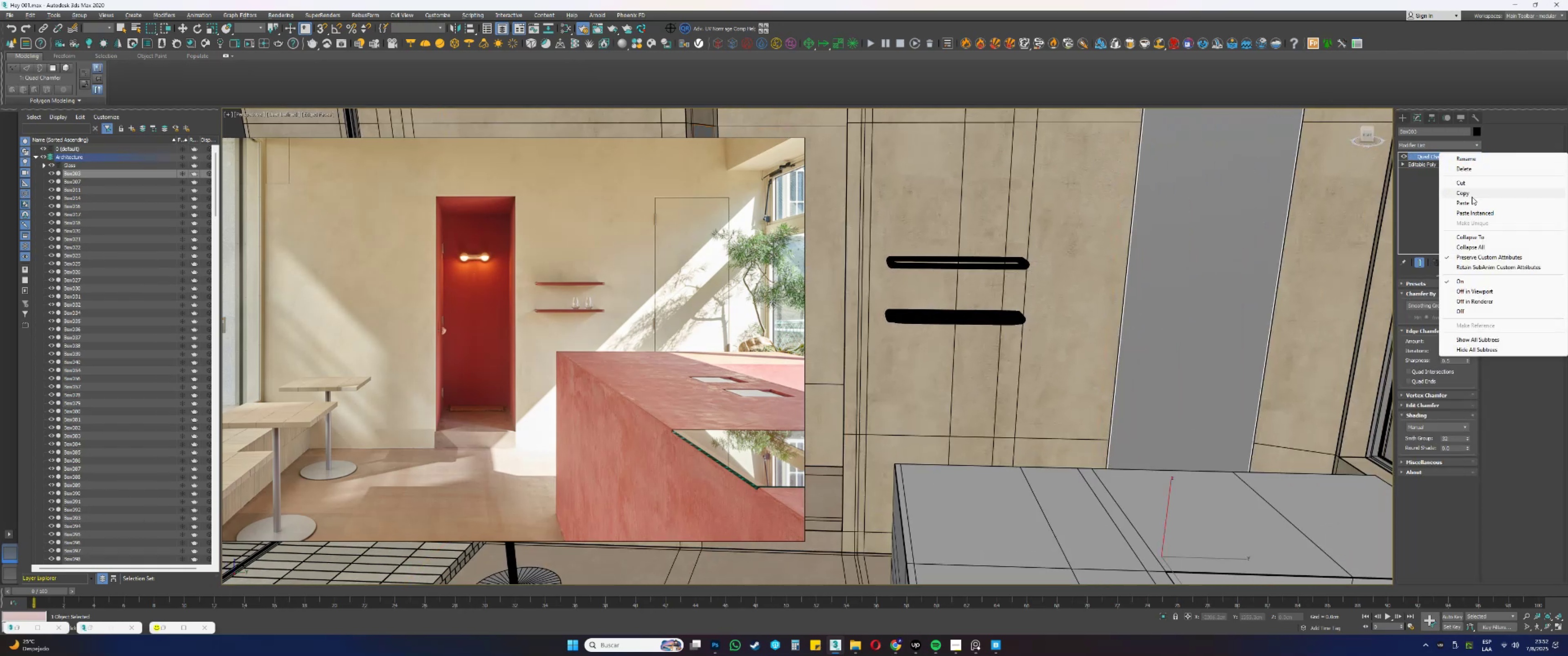 
left_click([1470, 212])
 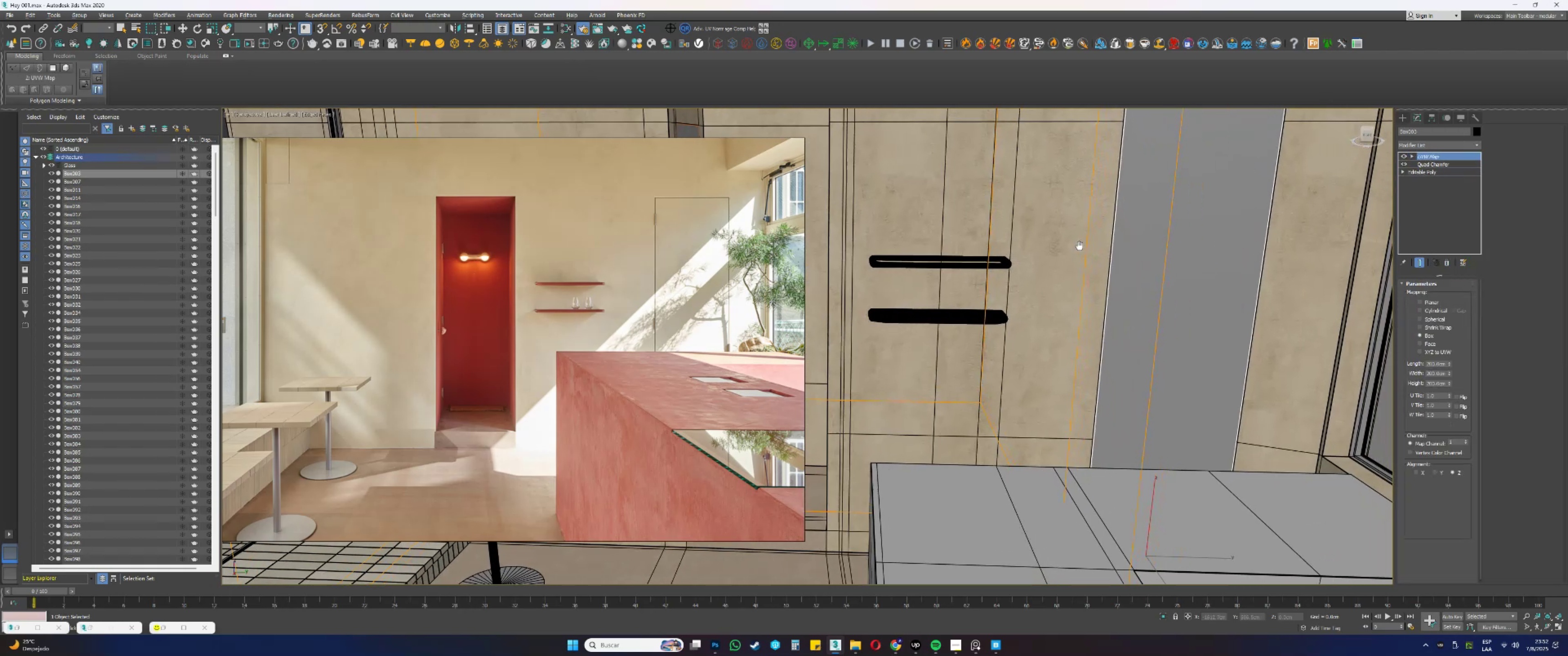 
key(M)
 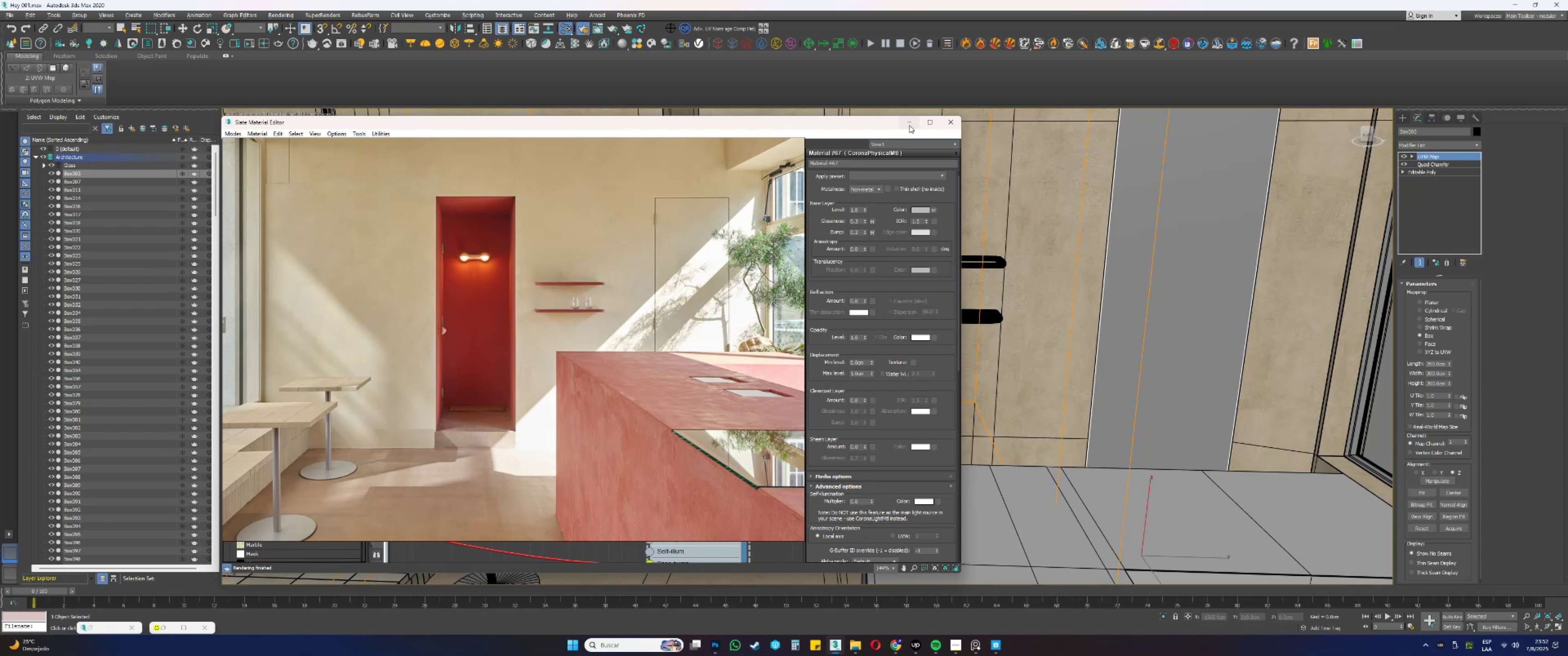 
left_click([775, 146])
 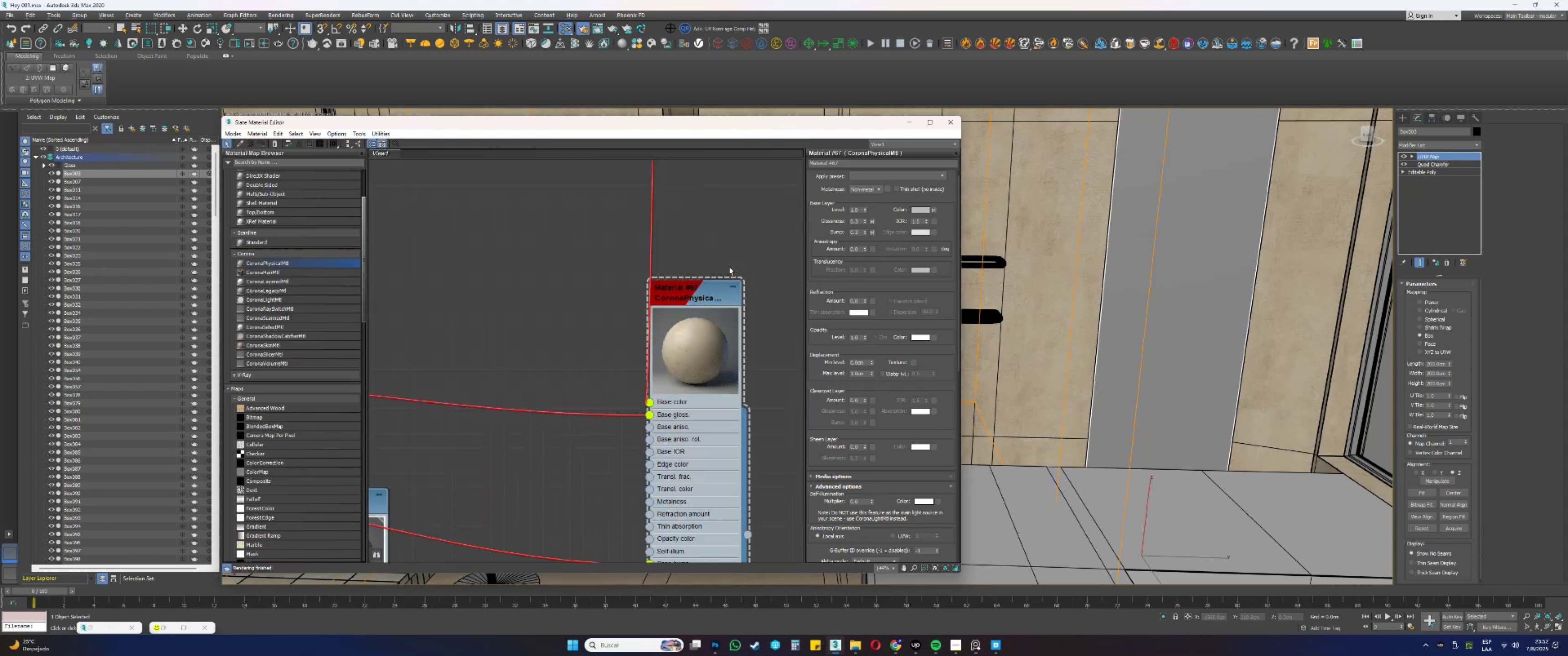 
left_click([698, 292])
 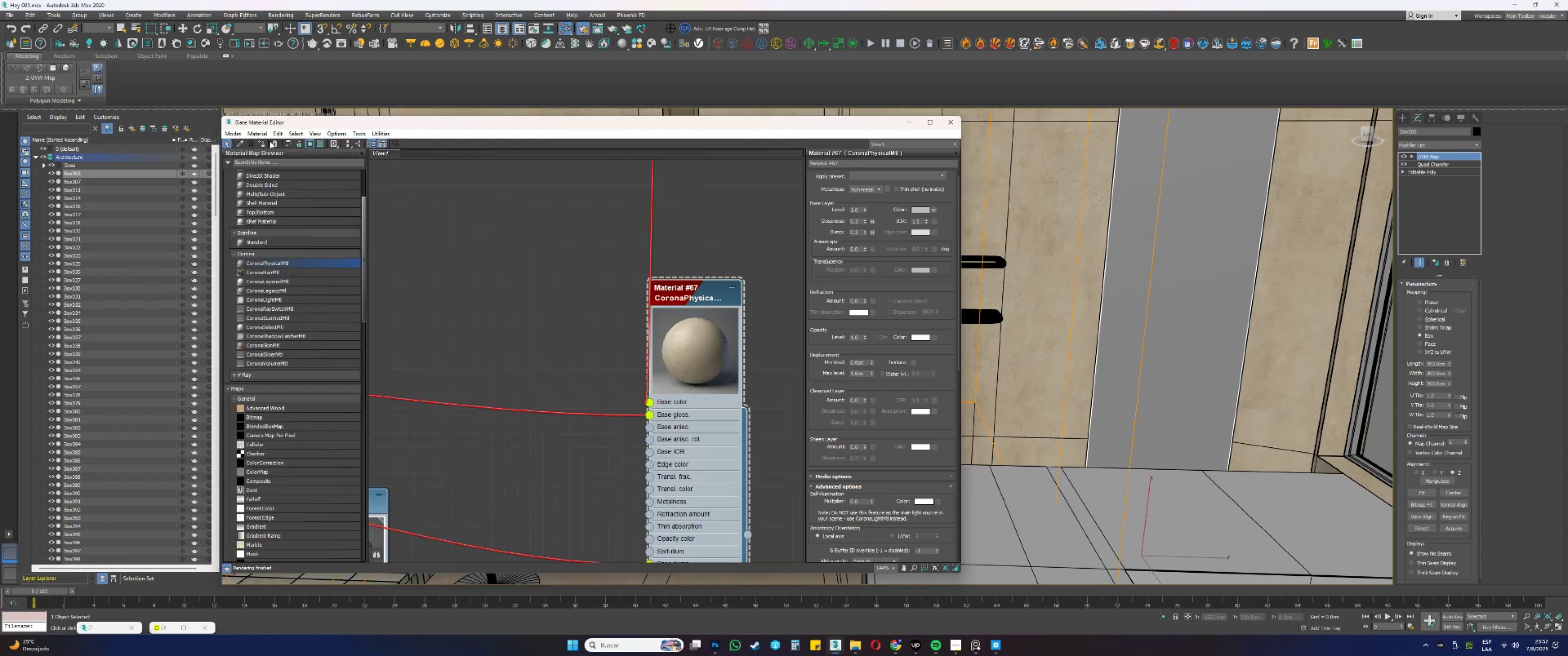 
left_click([263, 144])
 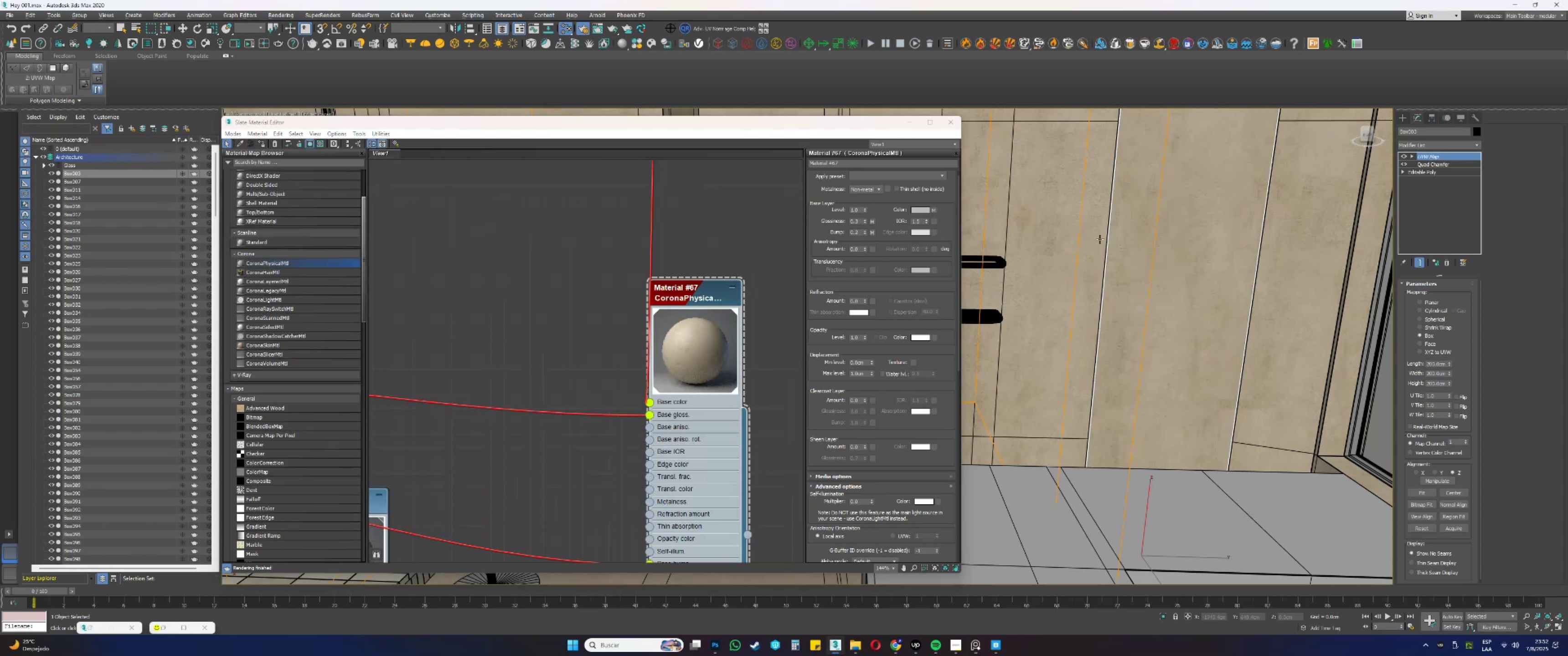 
wait(5.11)
 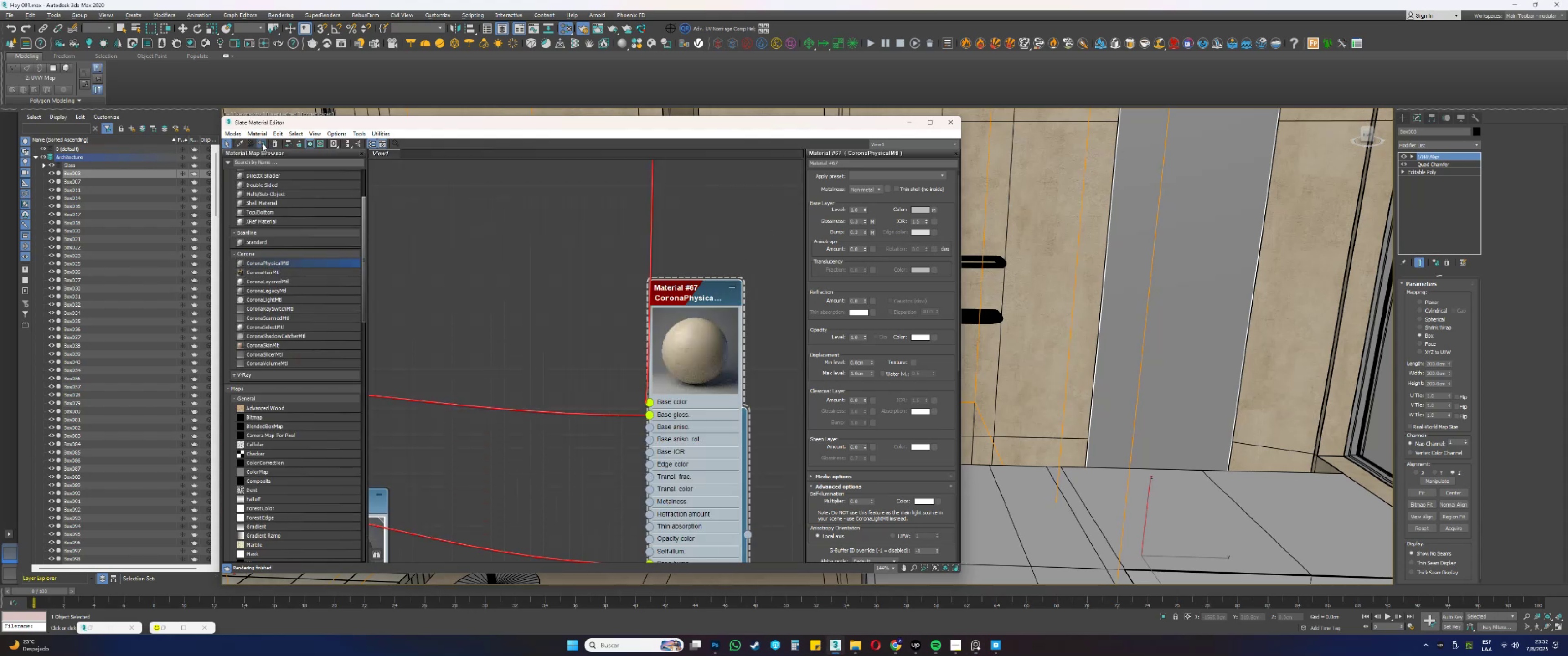 
hold_key(key=ControlLeft, duration=0.47)
 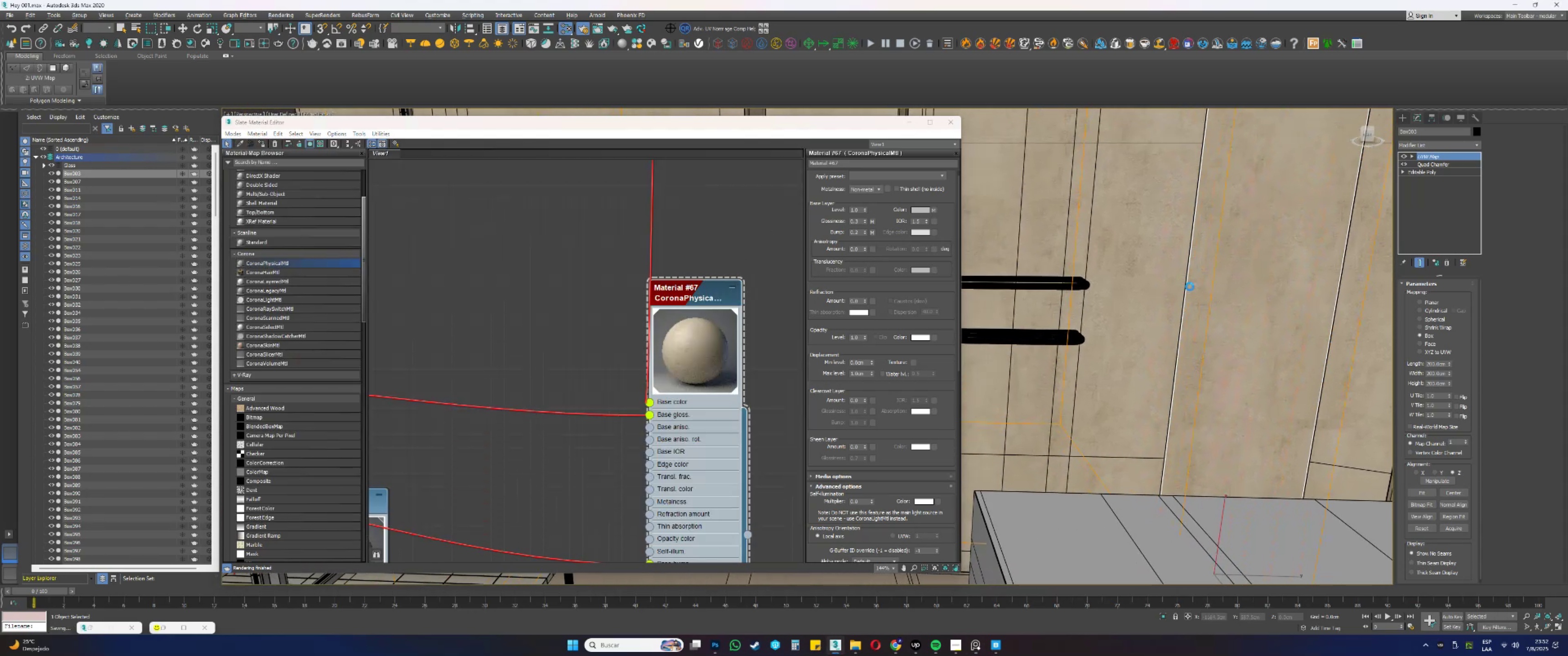 